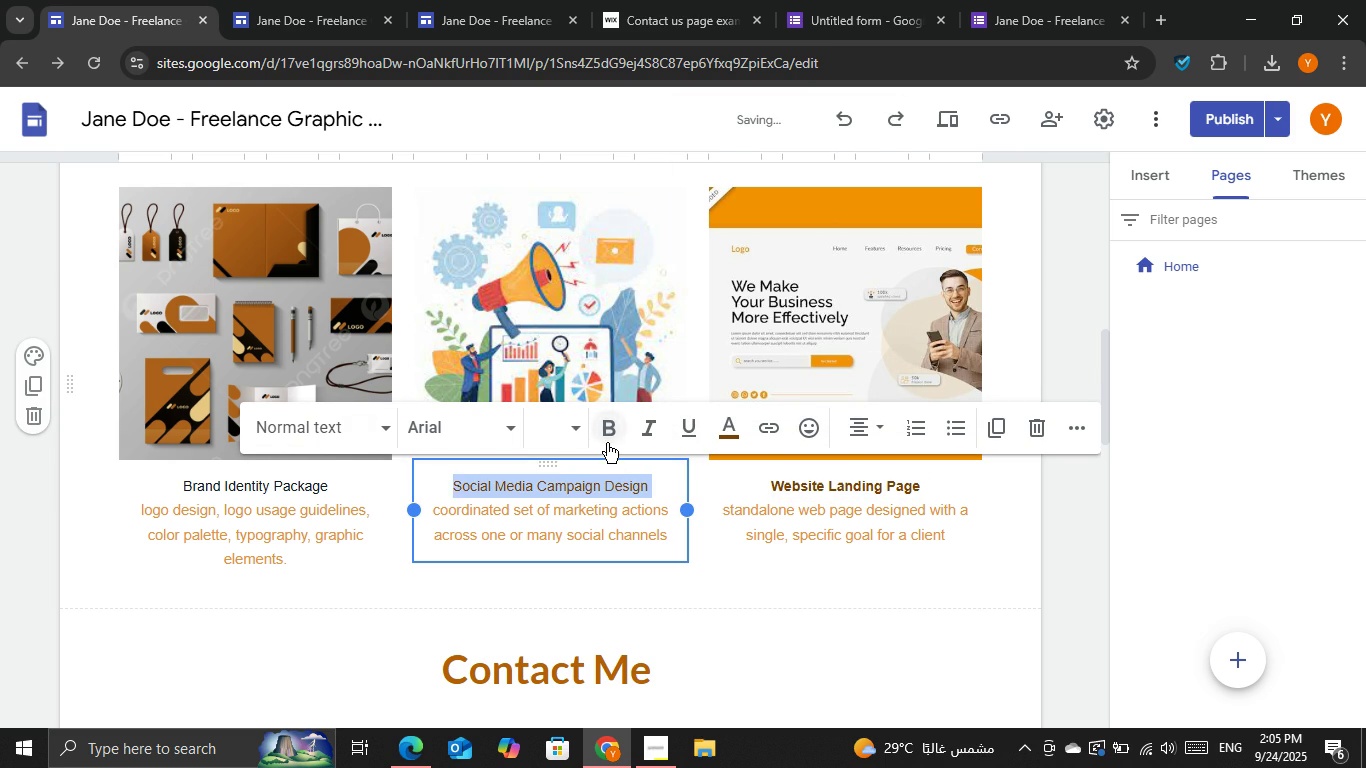 
left_click([607, 443])
 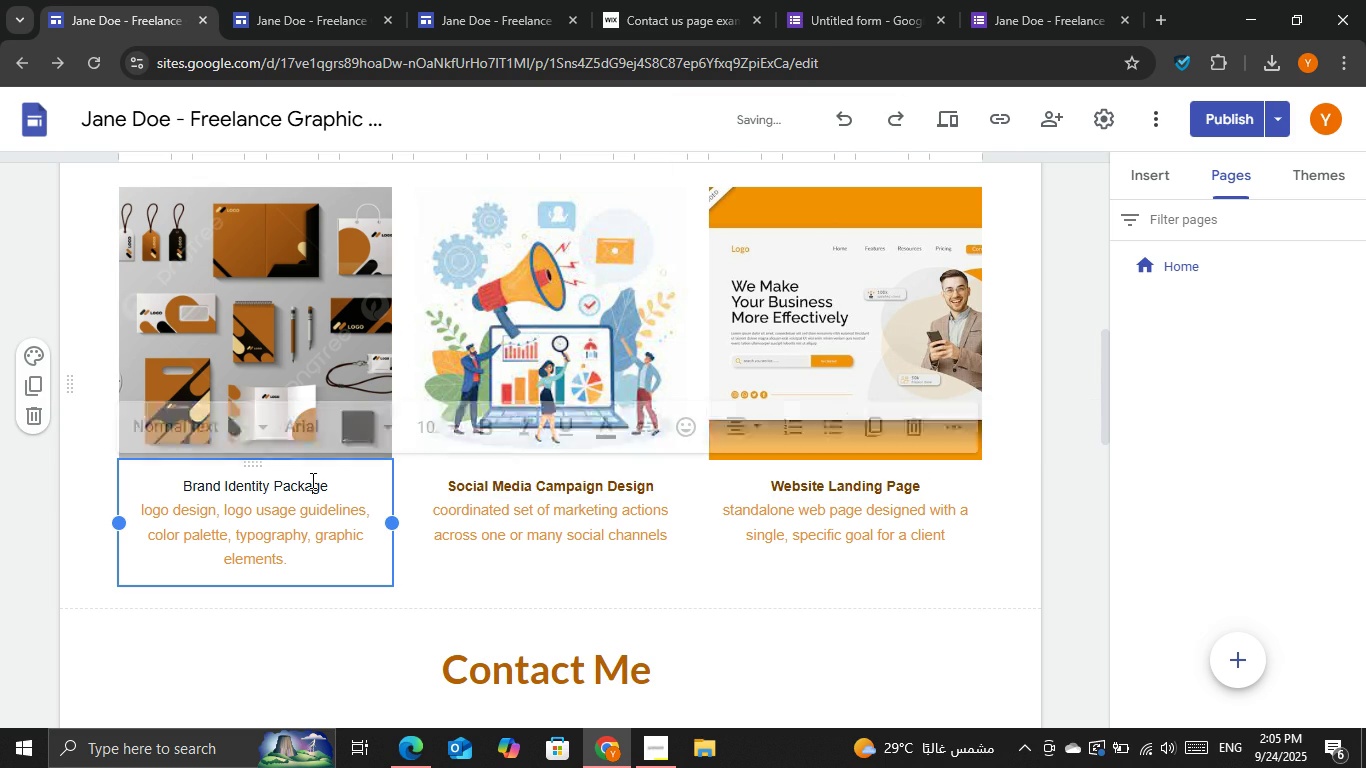 
double_click([311, 480])
 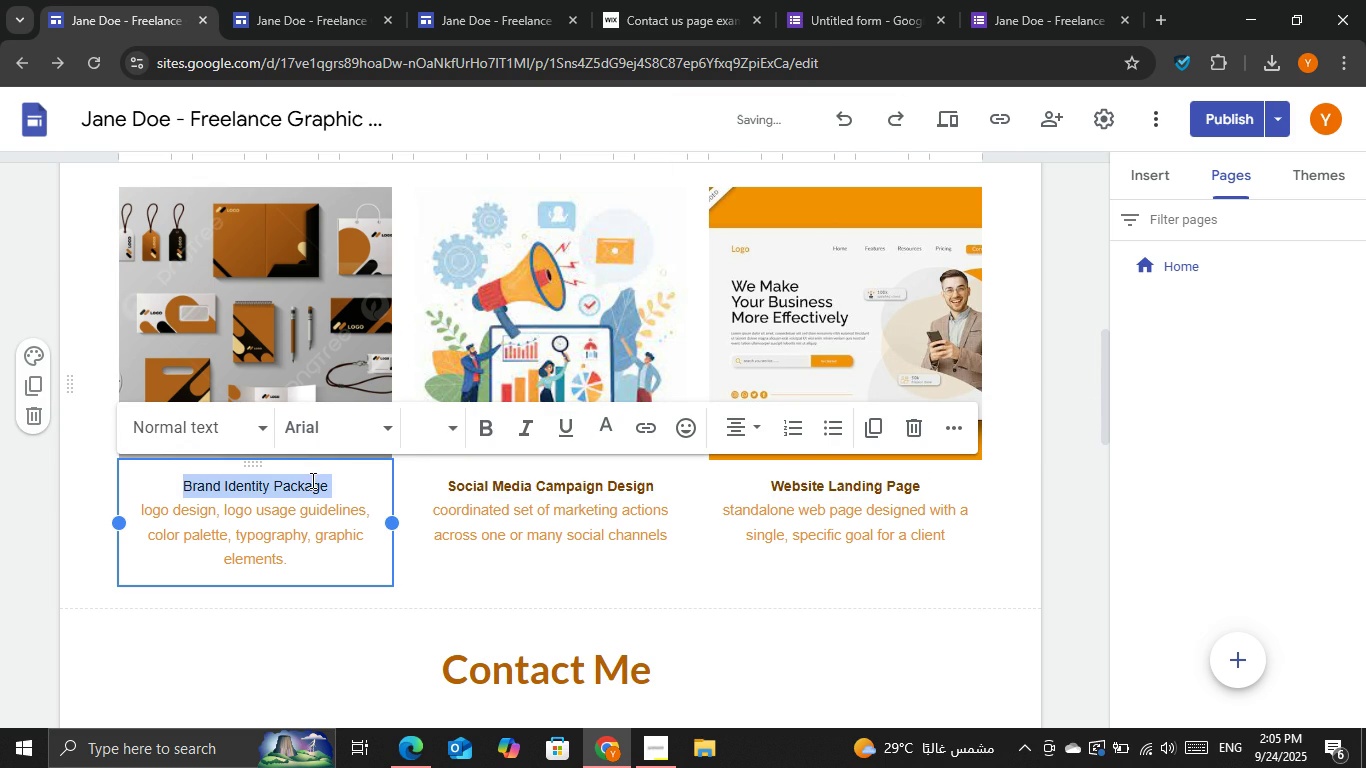 
triple_click([311, 480])
 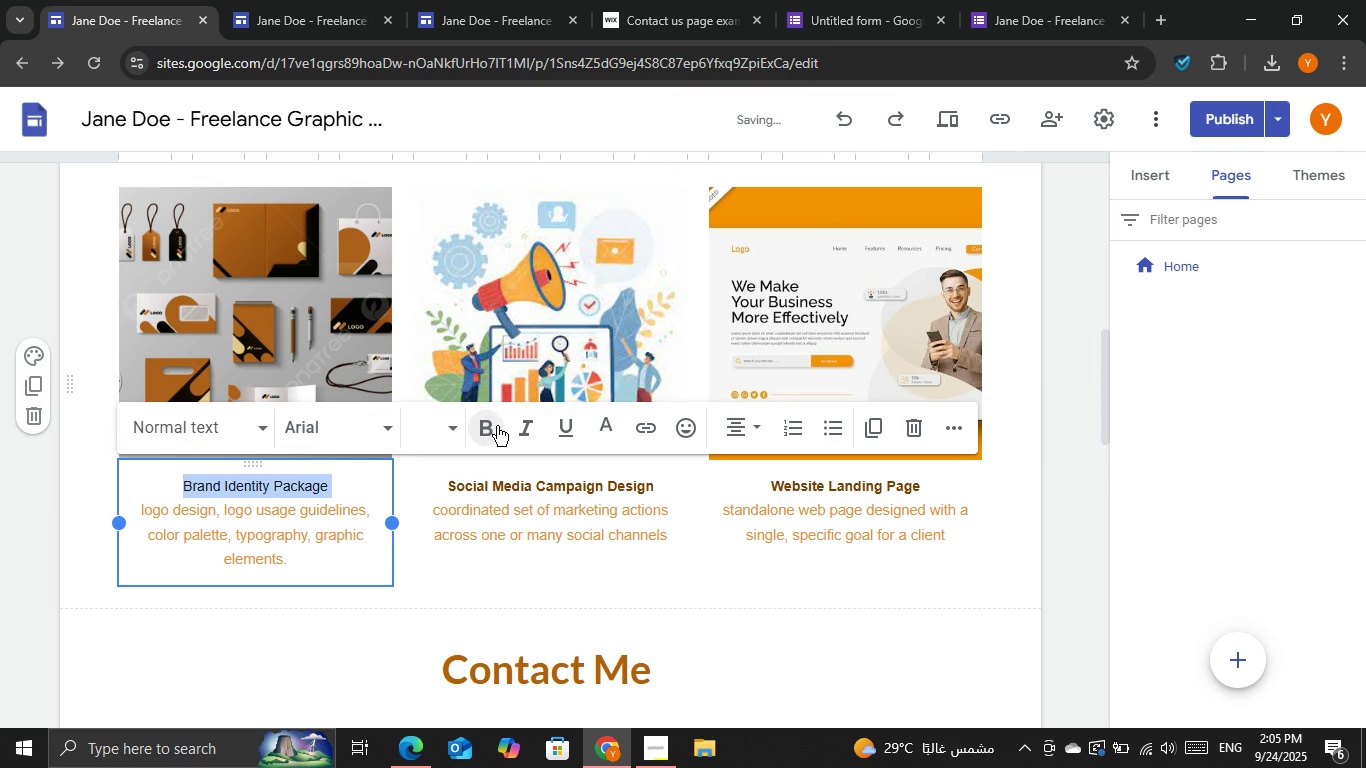 
left_click([497, 426])
 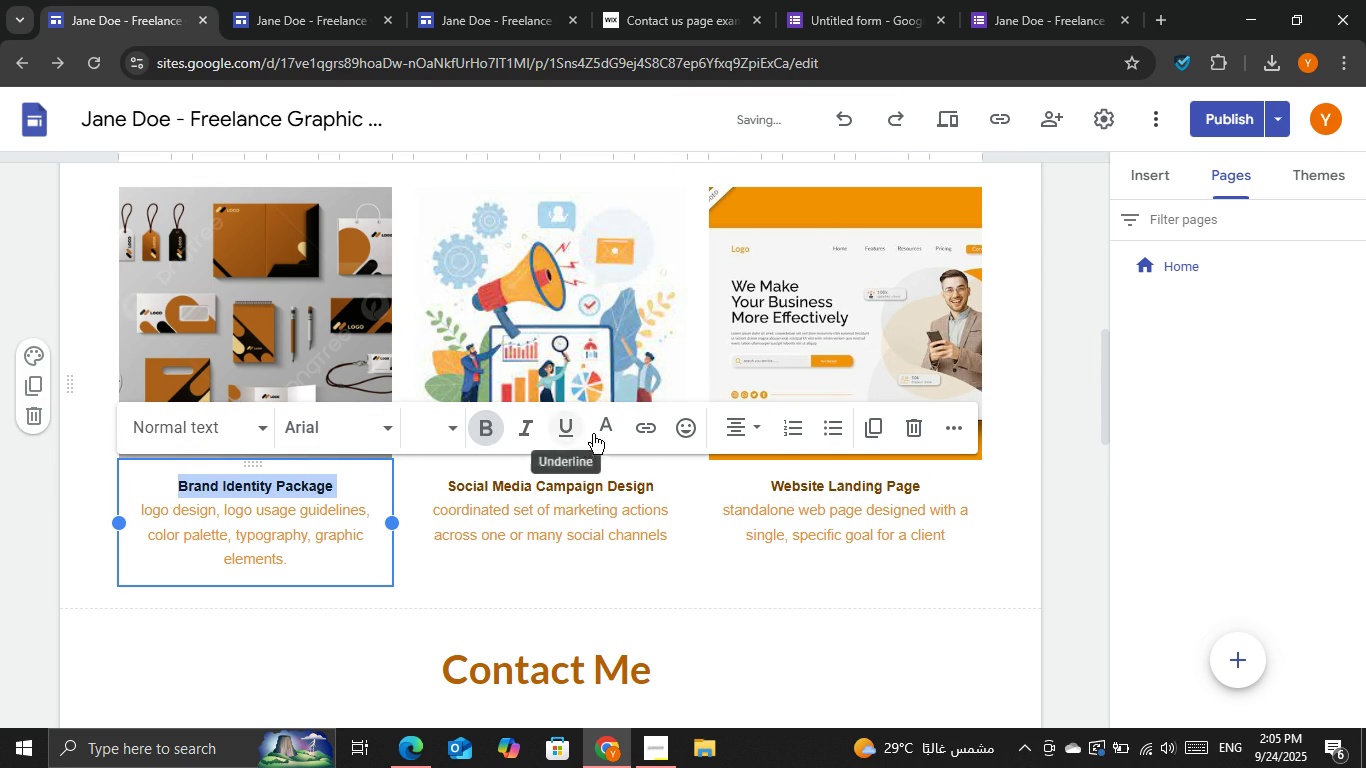 
left_click([597, 432])
 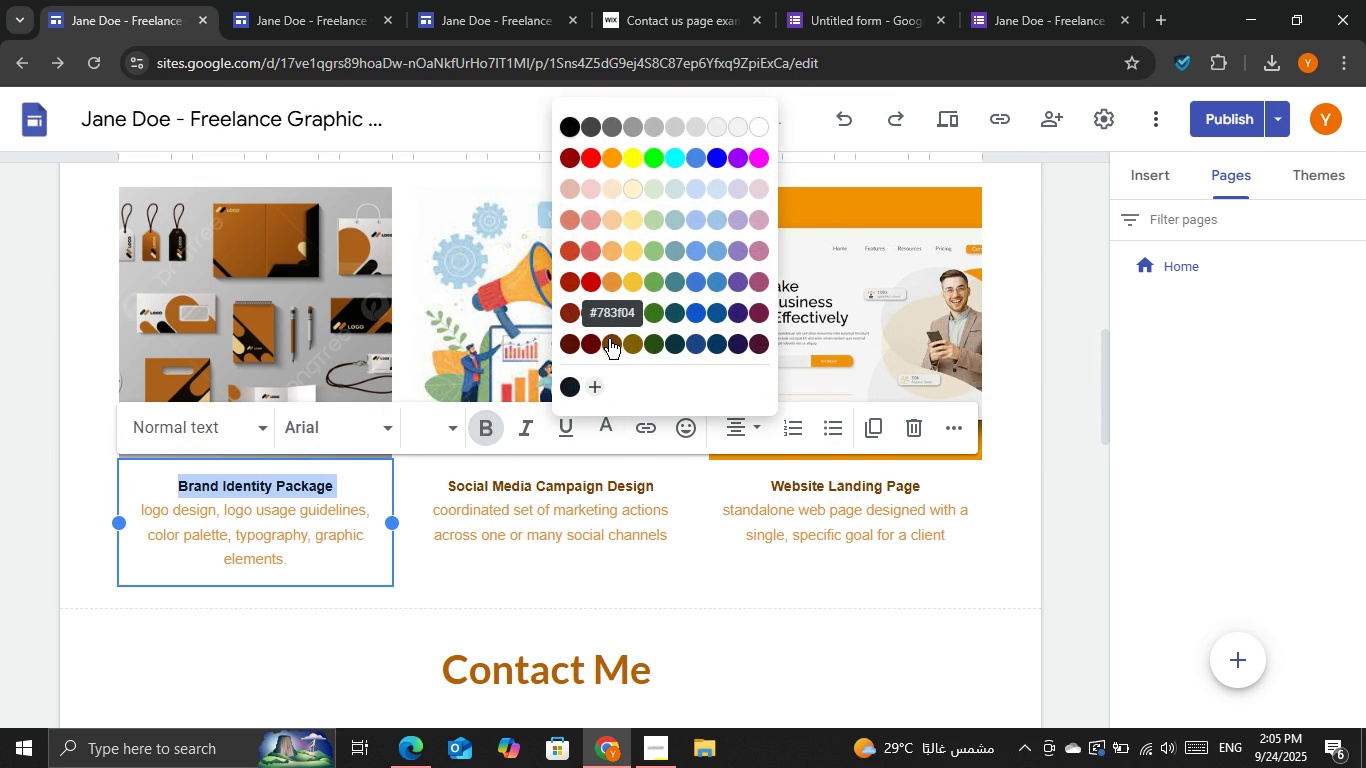 
left_click([609, 339])
 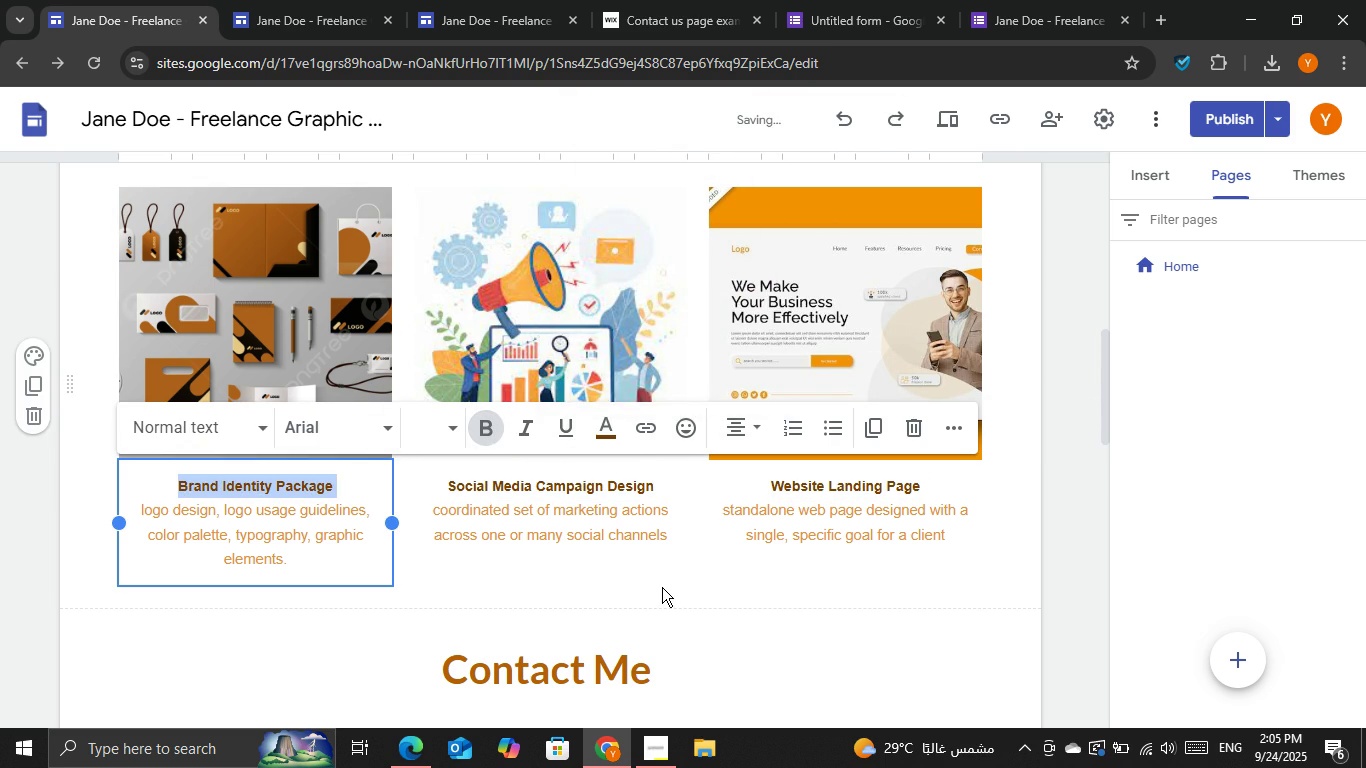 
left_click([662, 587])
 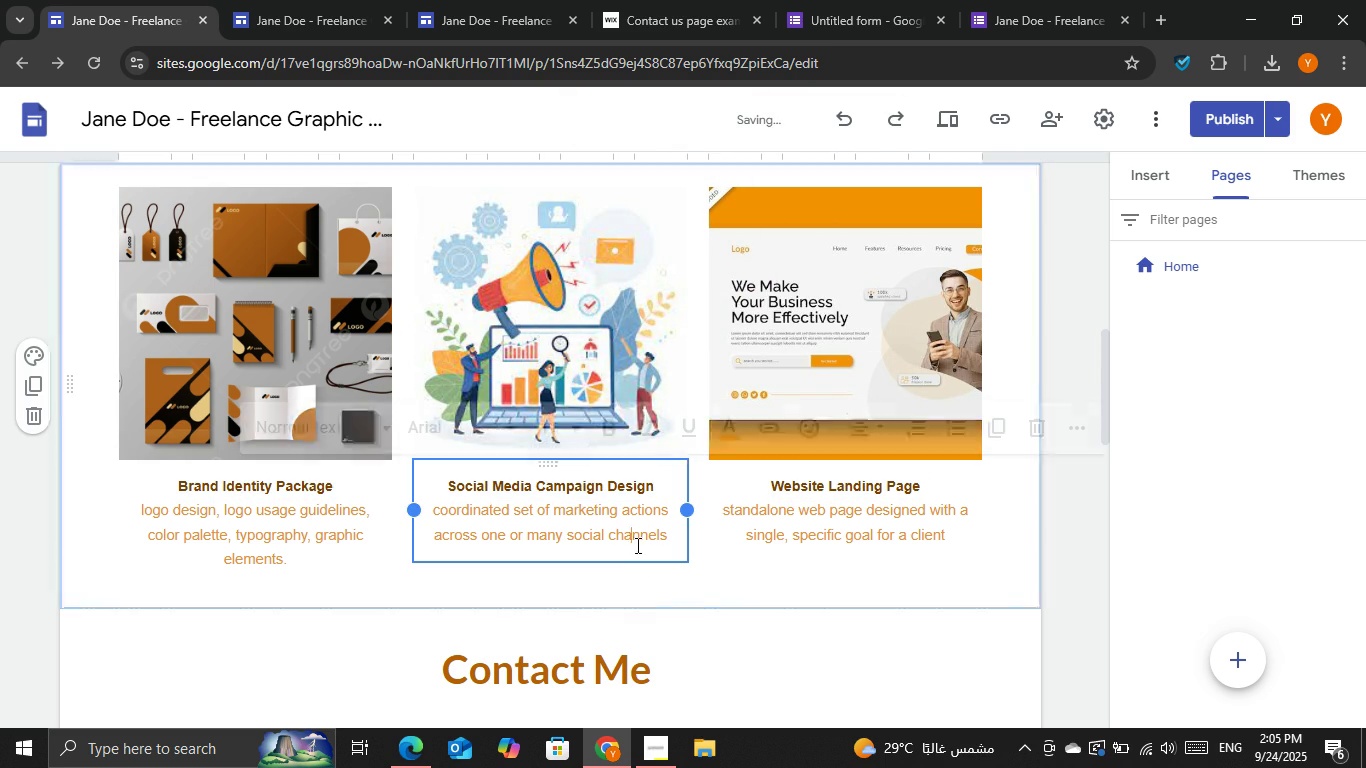 
double_click([636, 545])
 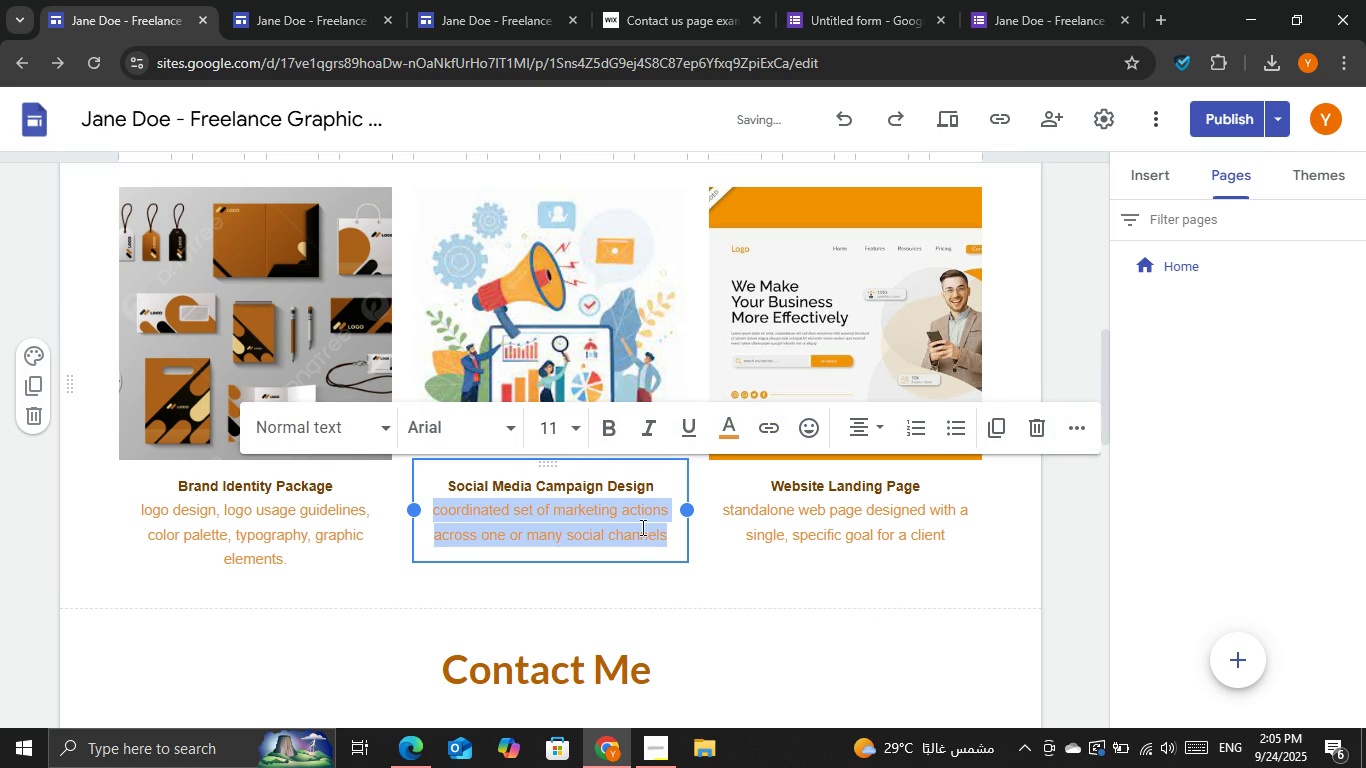 
triple_click([636, 545])
 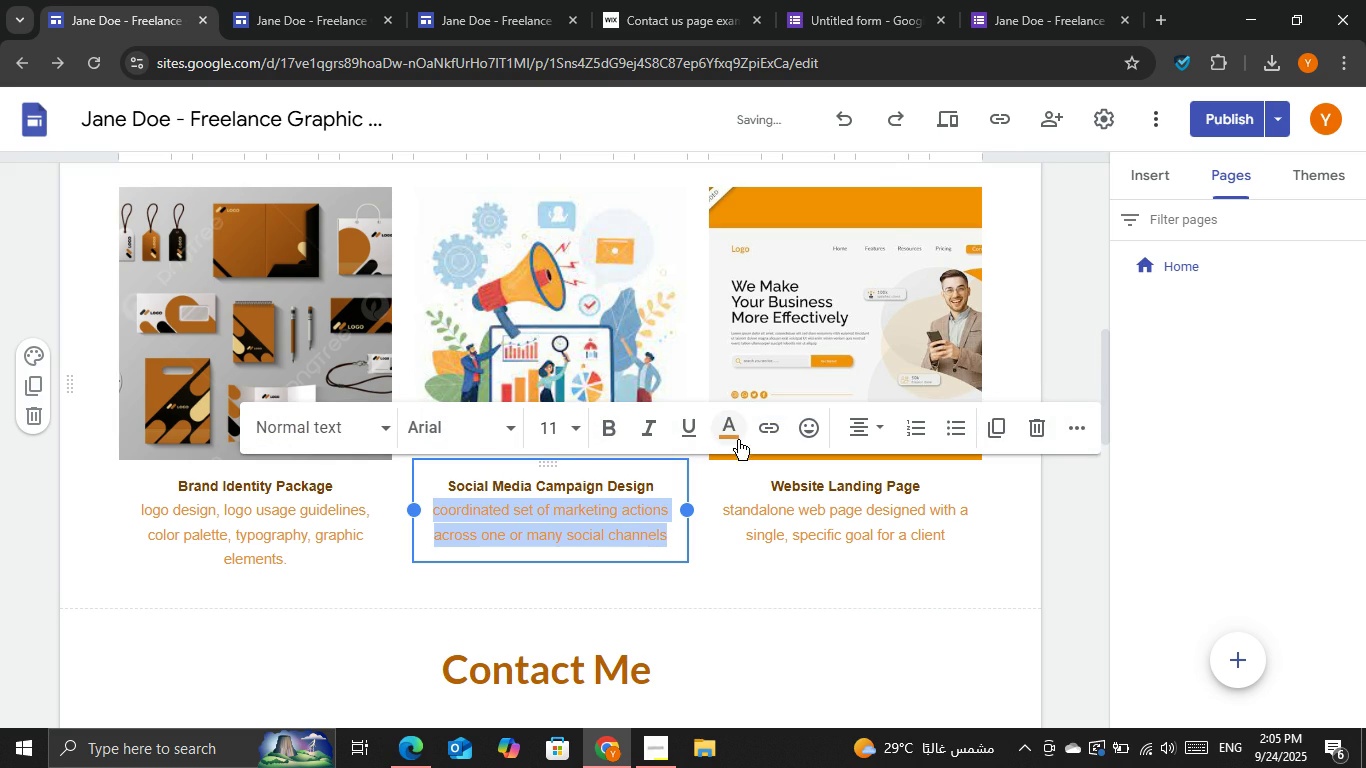 
left_click([736, 436])
 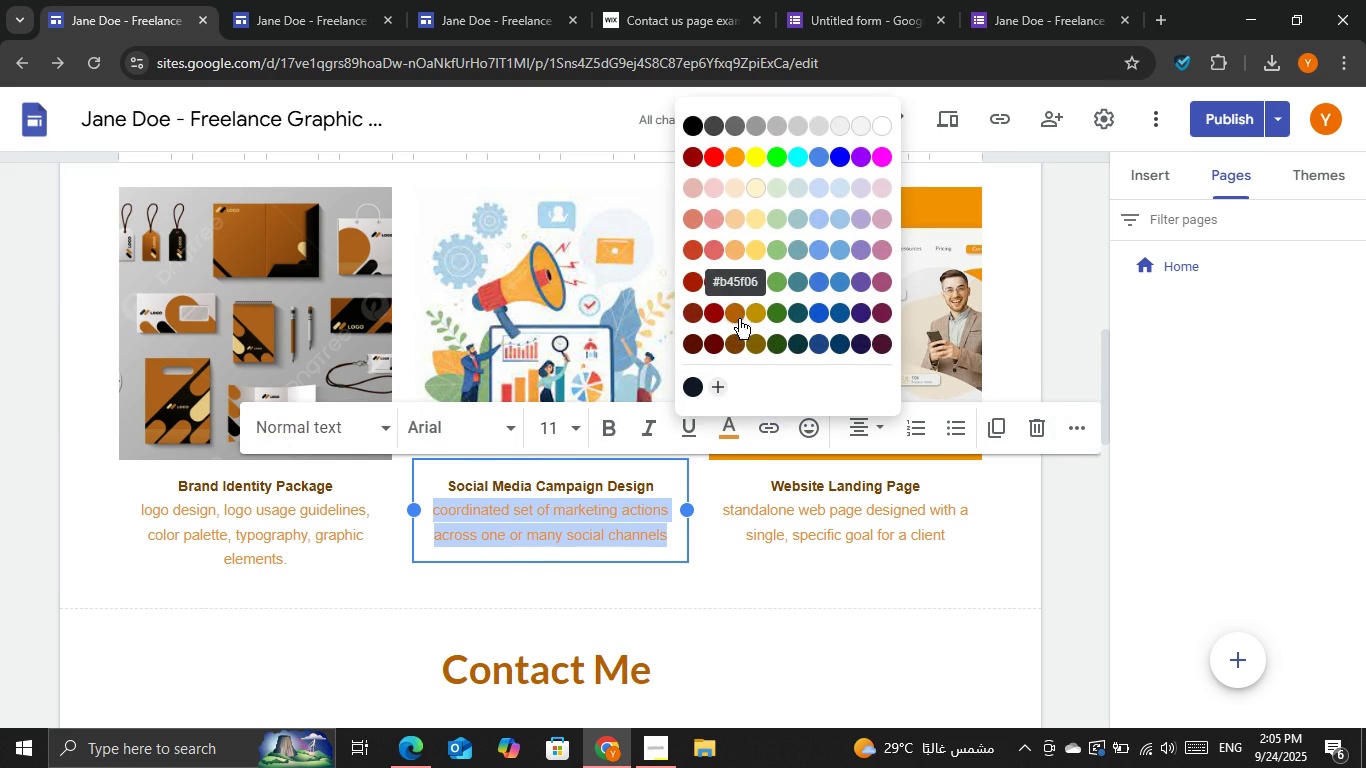 
left_click([734, 313])
 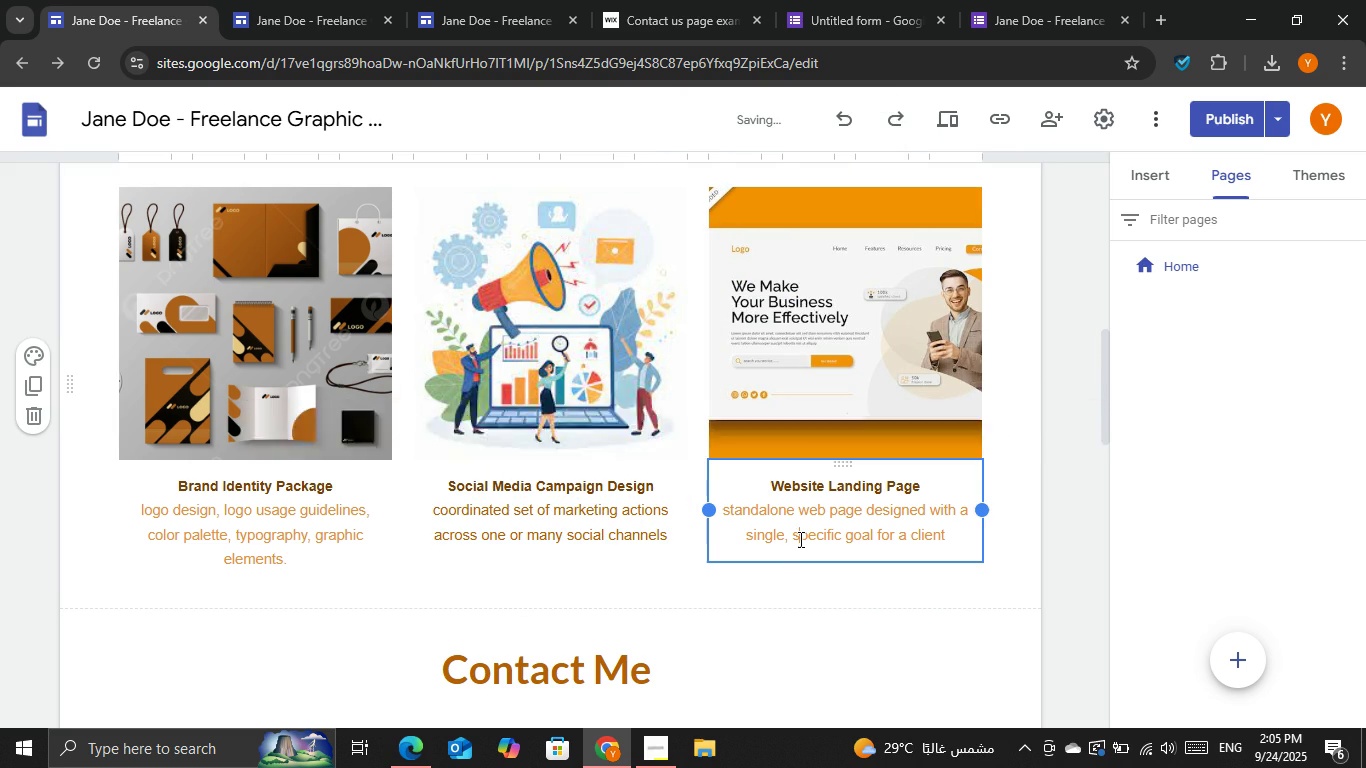 
double_click([799, 539])
 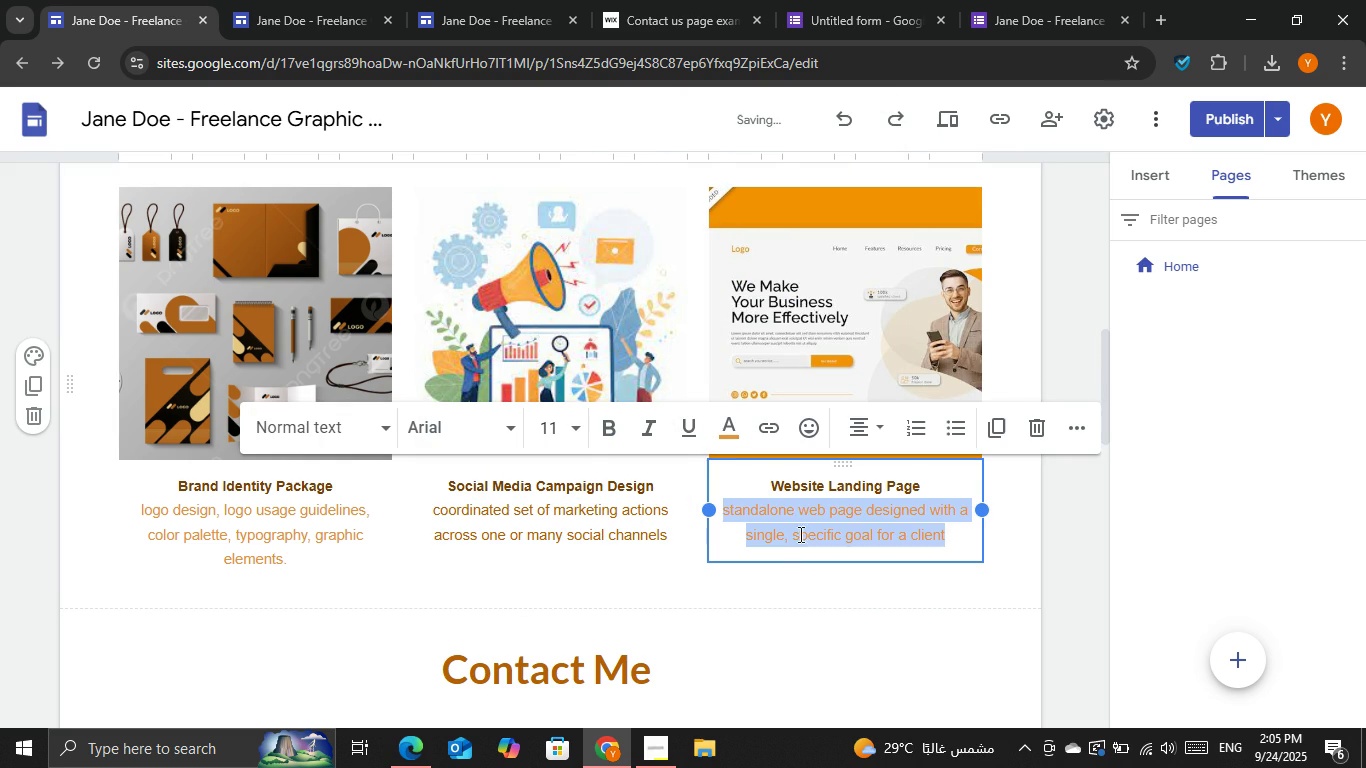 
triple_click([799, 539])
 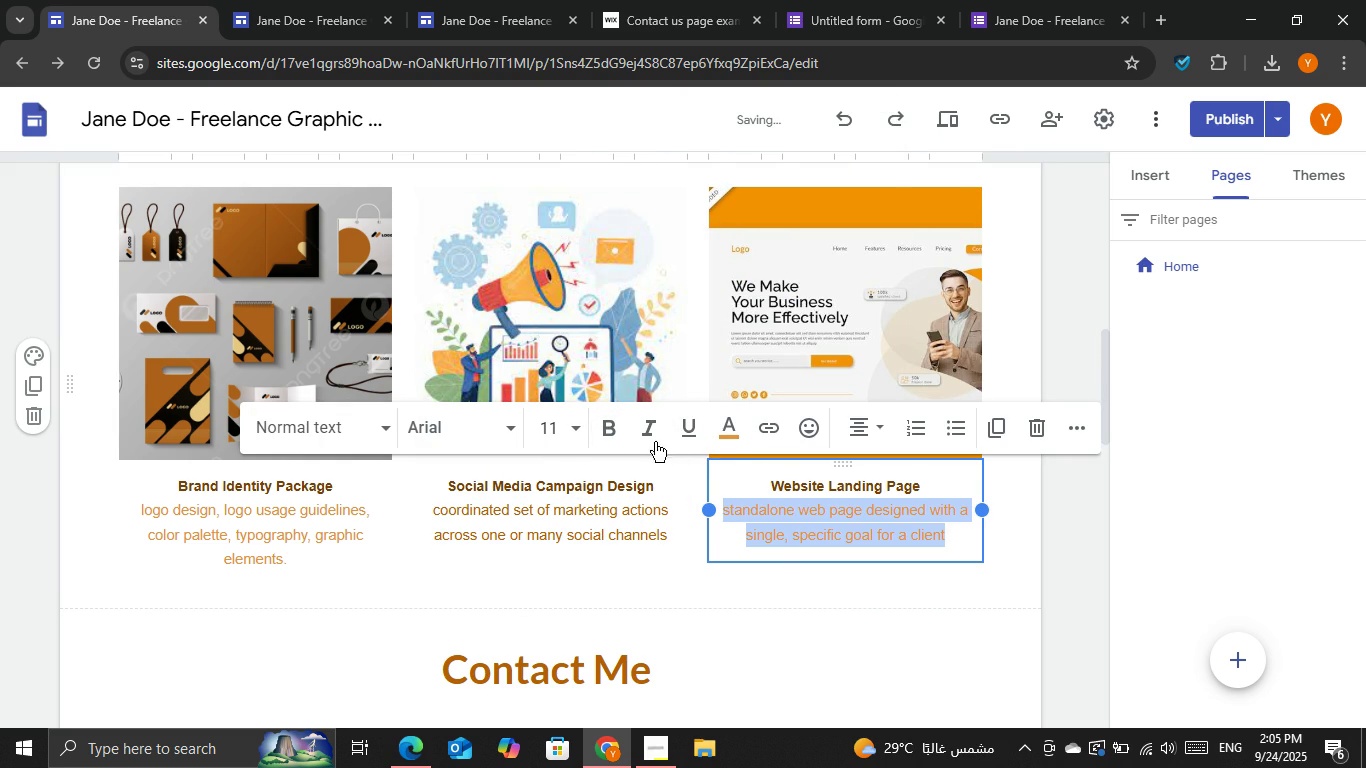 
left_click([724, 436])
 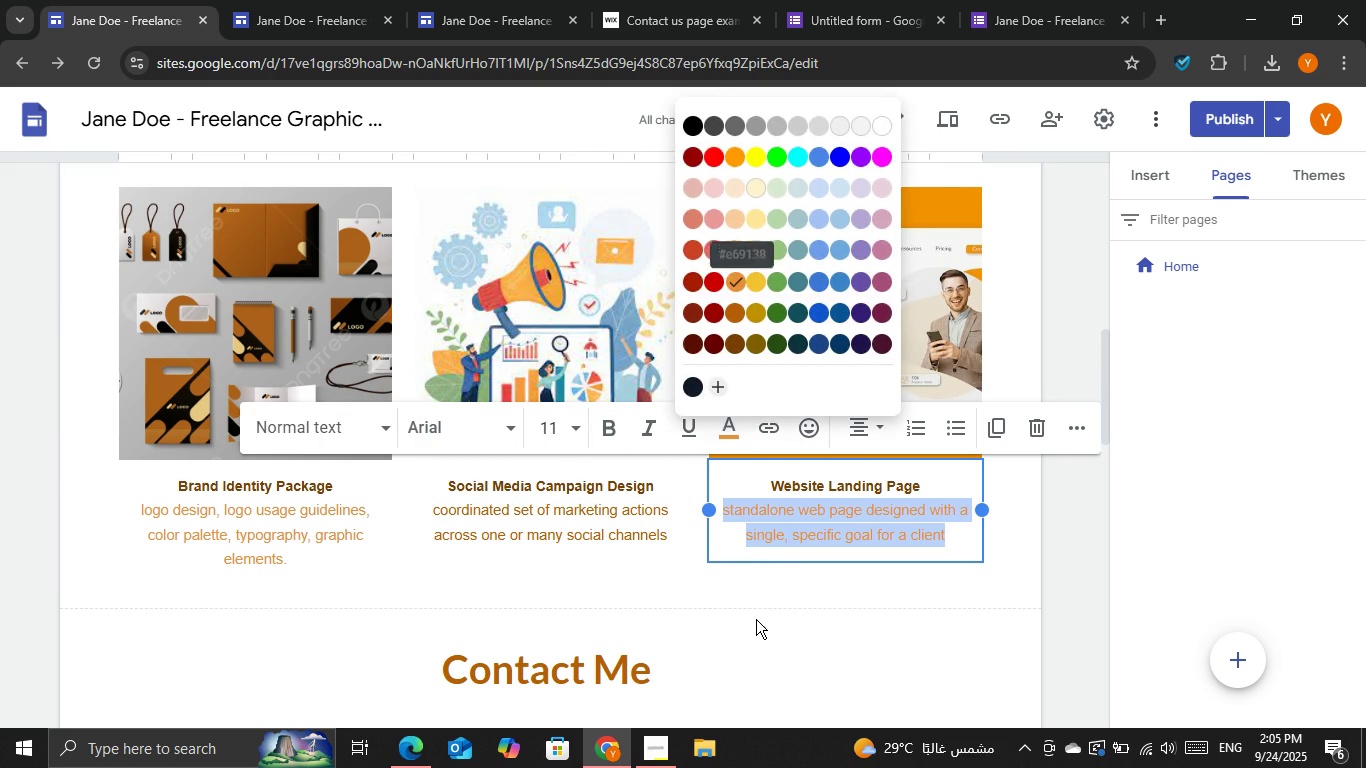 
left_click([756, 619])
 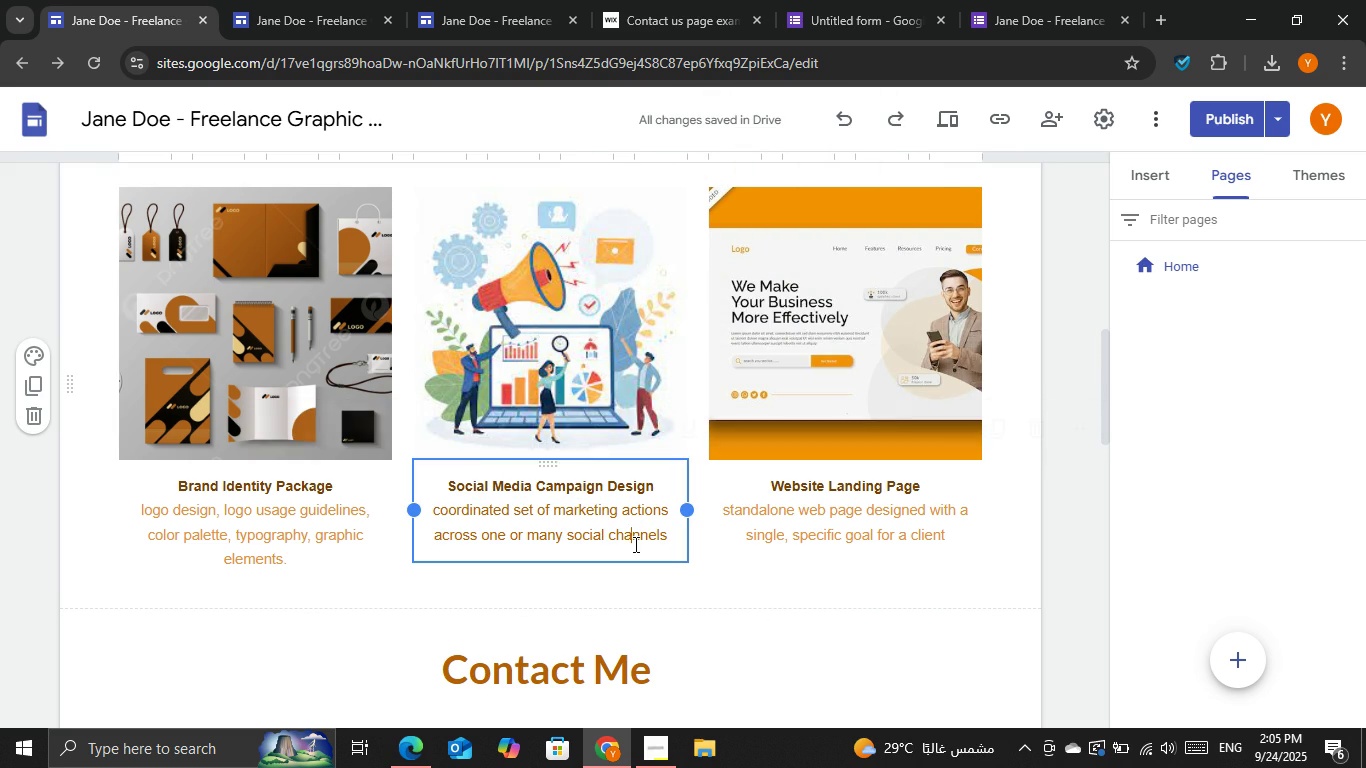 
double_click([634, 544])
 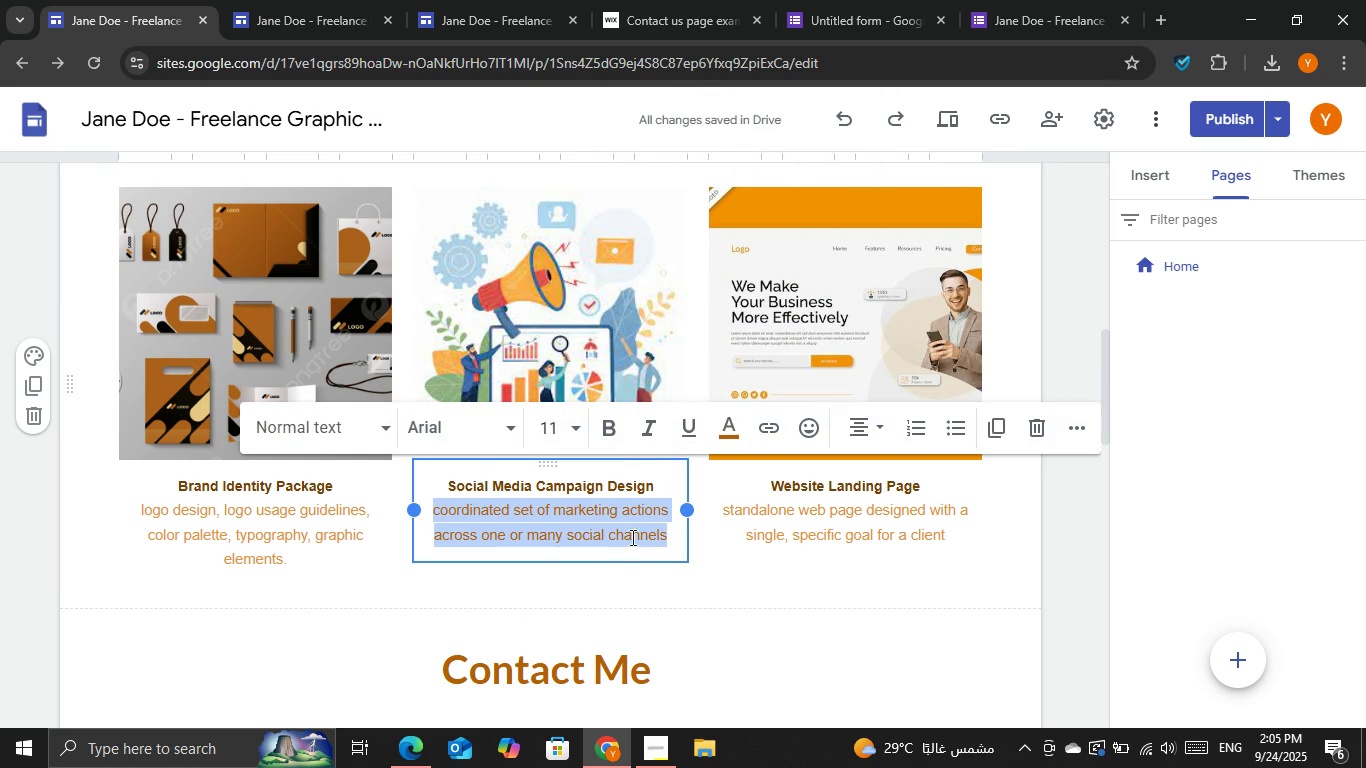 
triple_click([634, 544])
 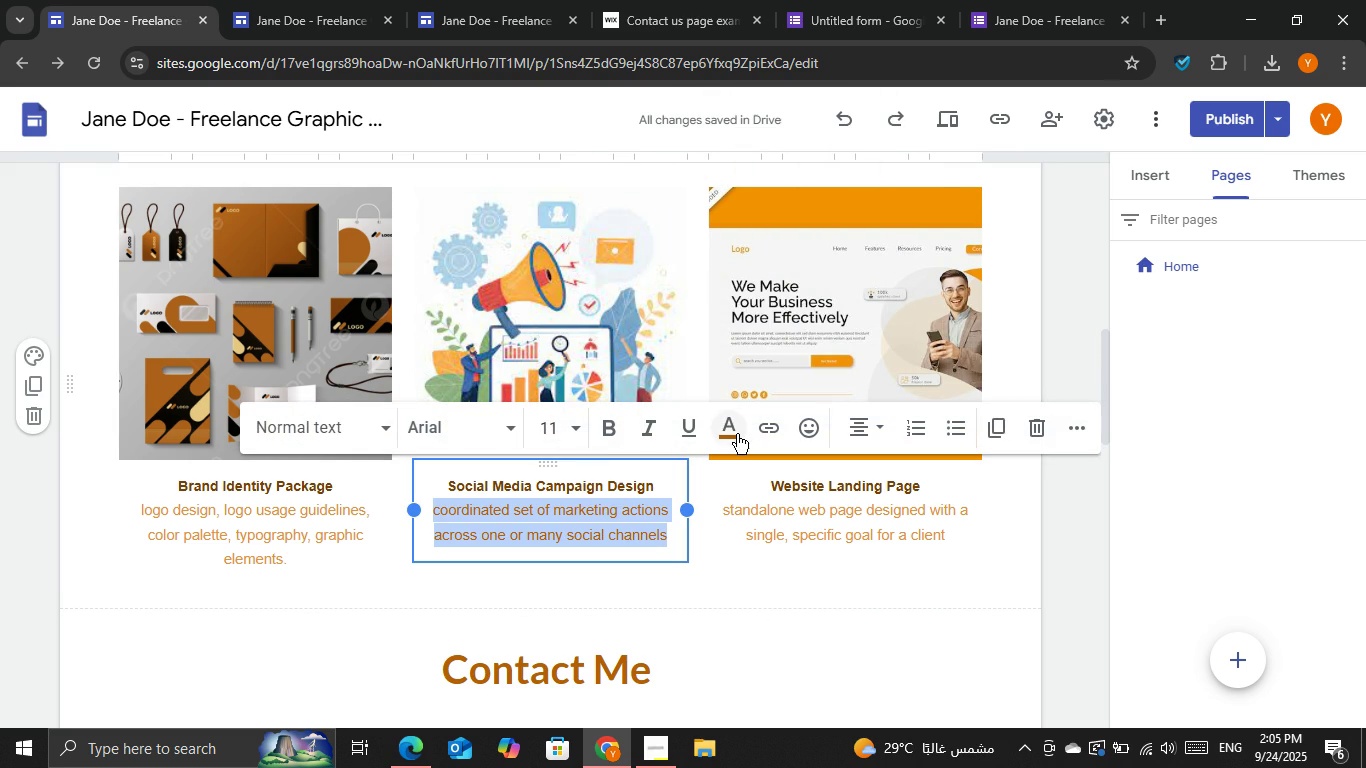 
left_click([737, 434])
 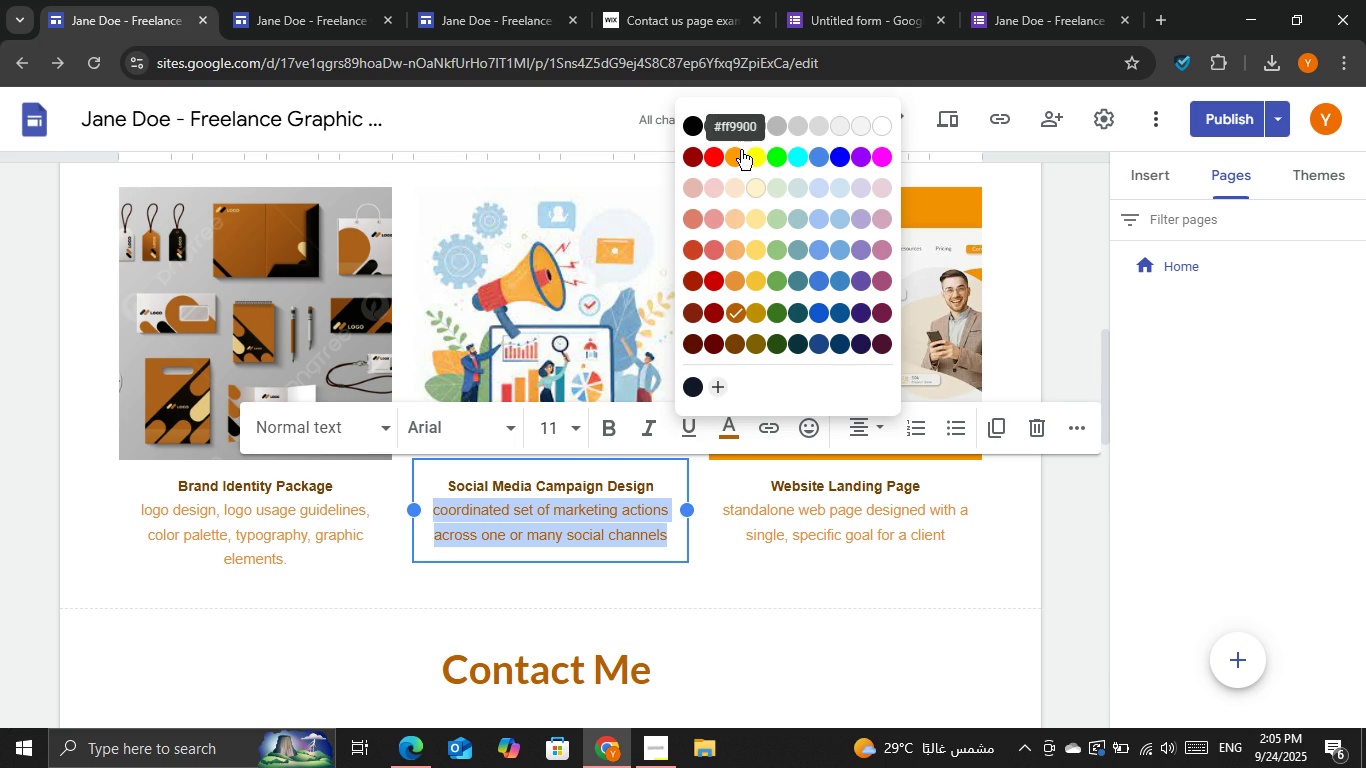 
left_click([742, 157])
 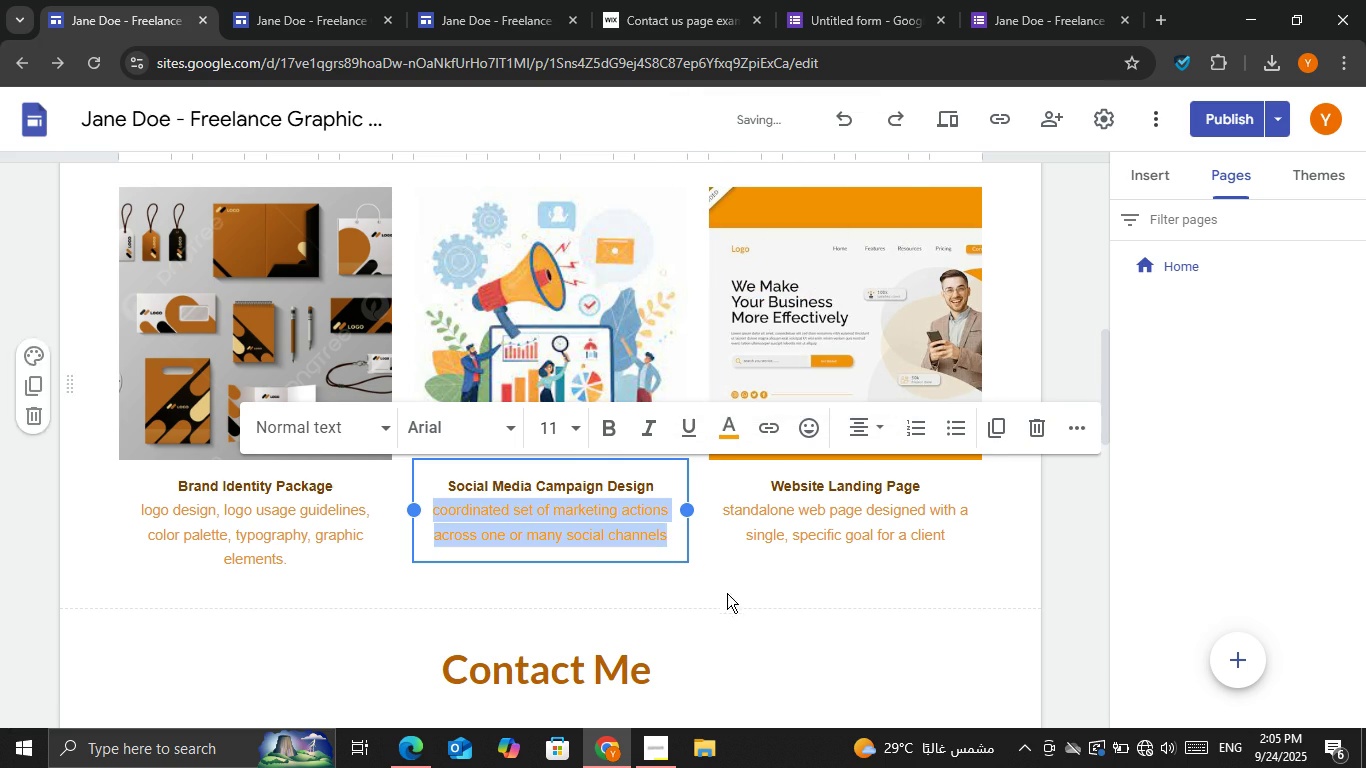 
left_click([727, 659])
 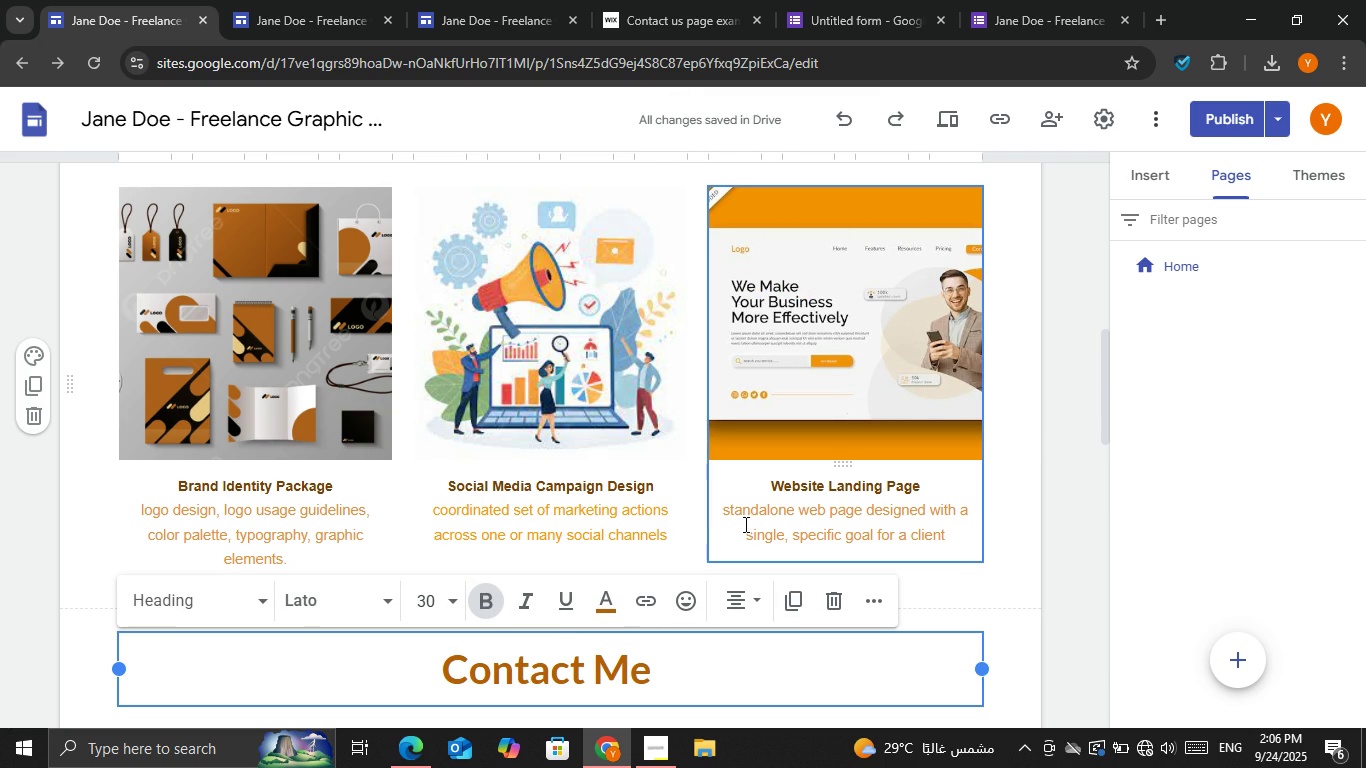 
double_click([780, 536])
 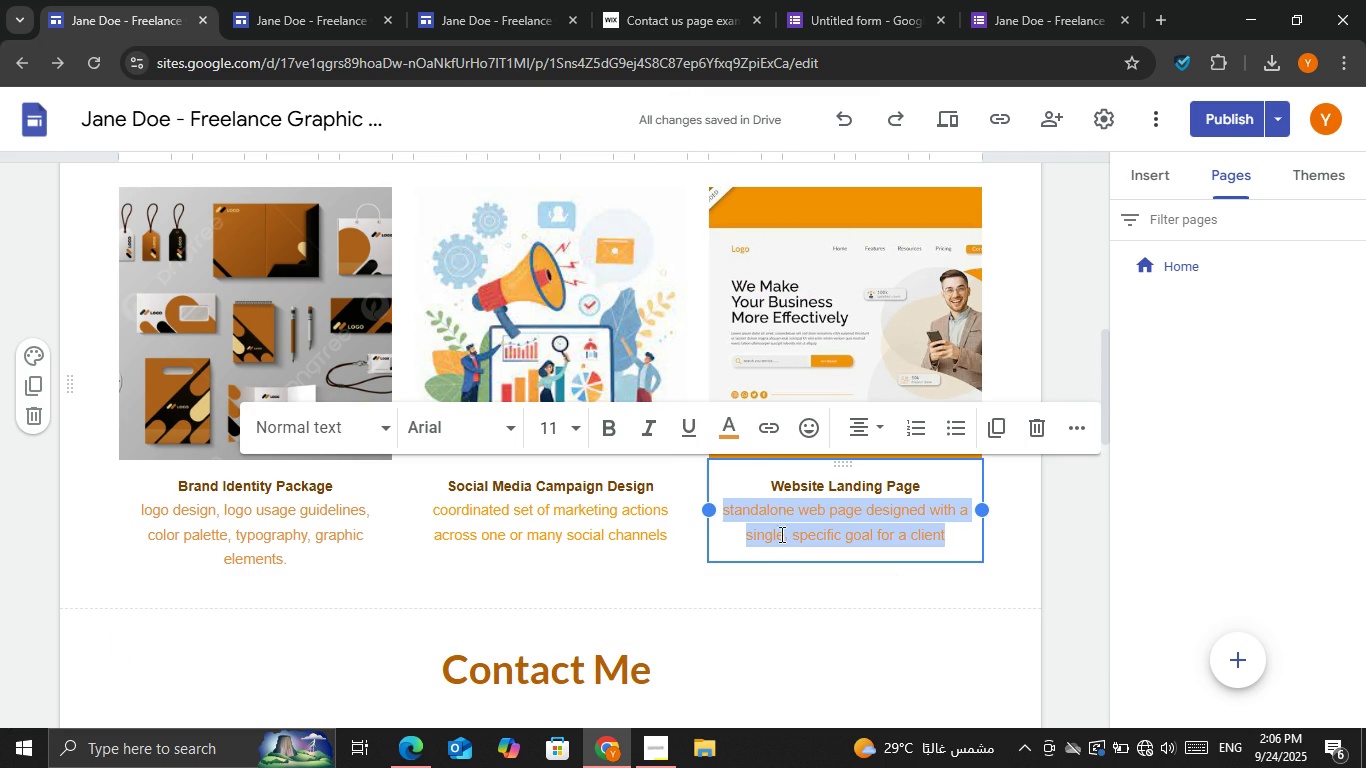 
triple_click([780, 536])
 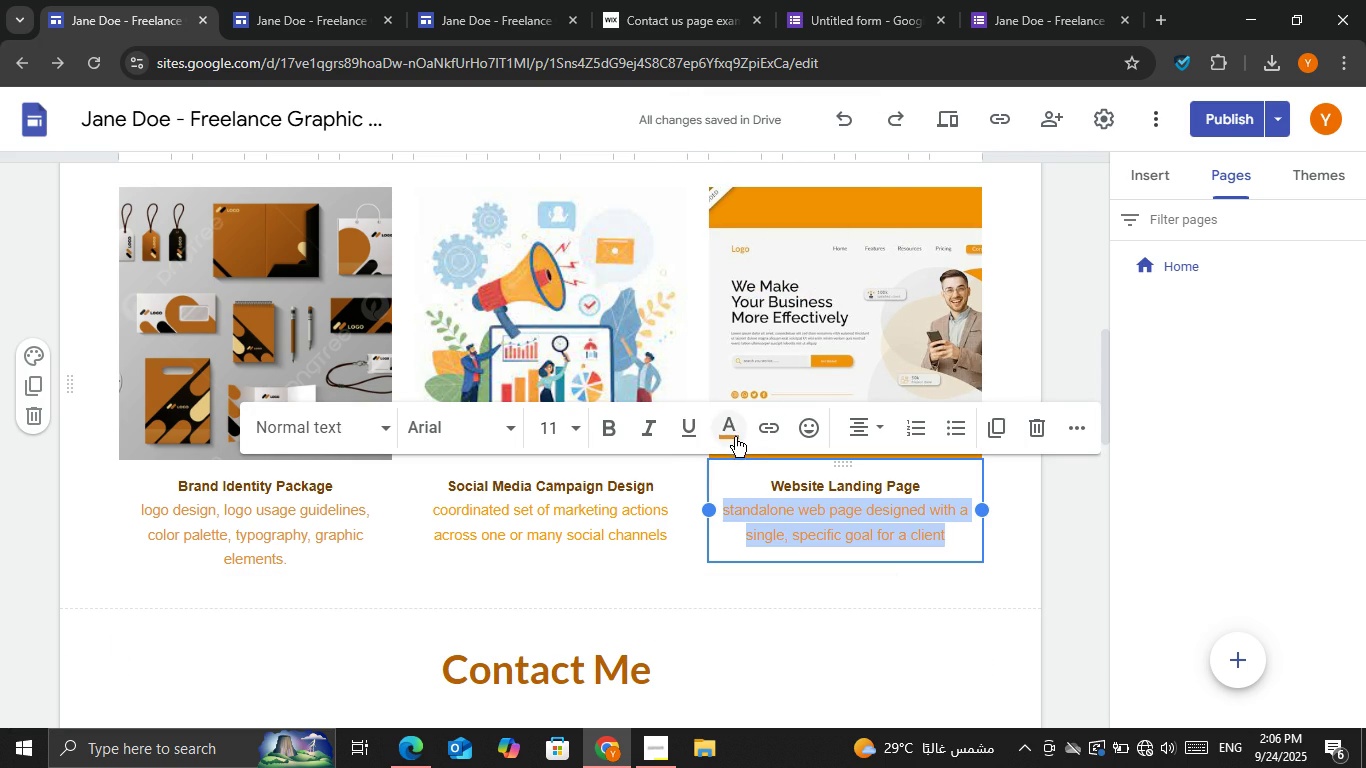 
left_click([735, 436])
 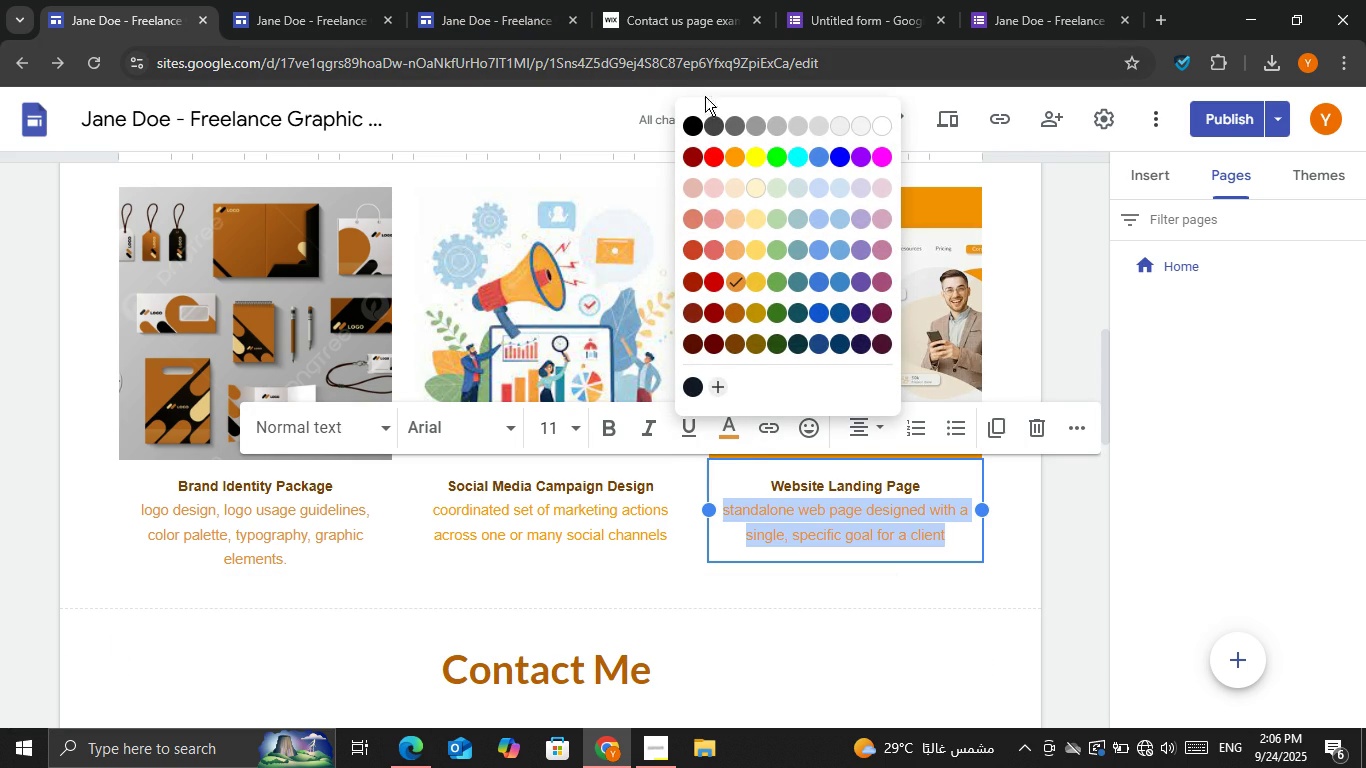 
left_click([733, 156])
 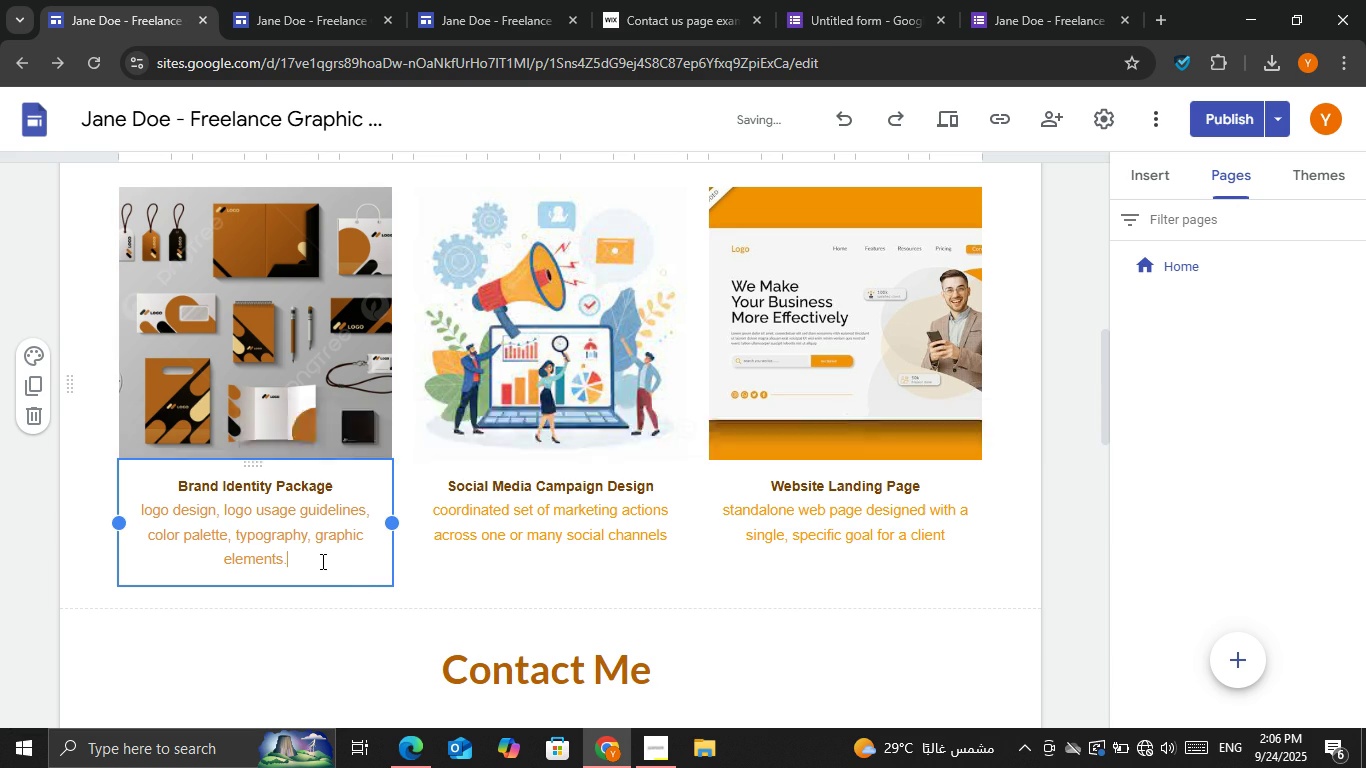 
double_click([321, 561])
 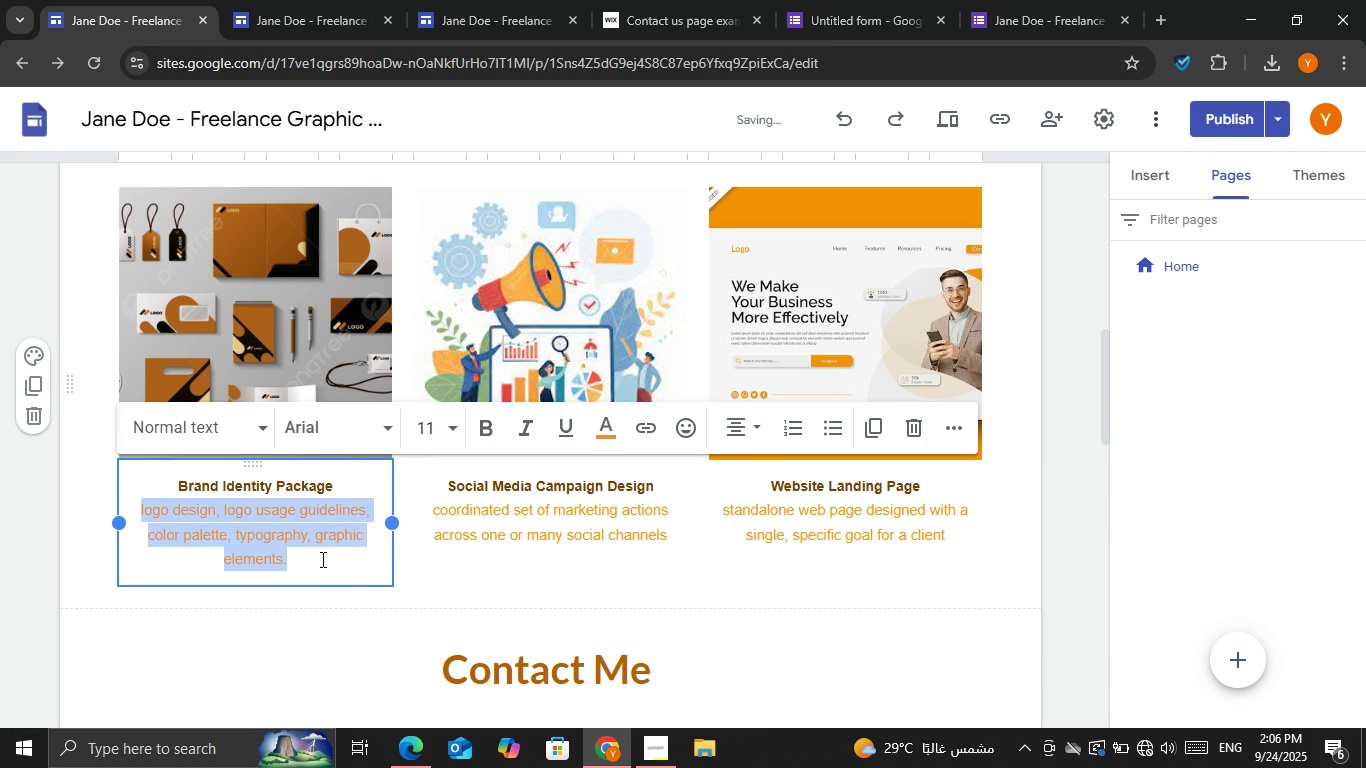 
triple_click([321, 561])
 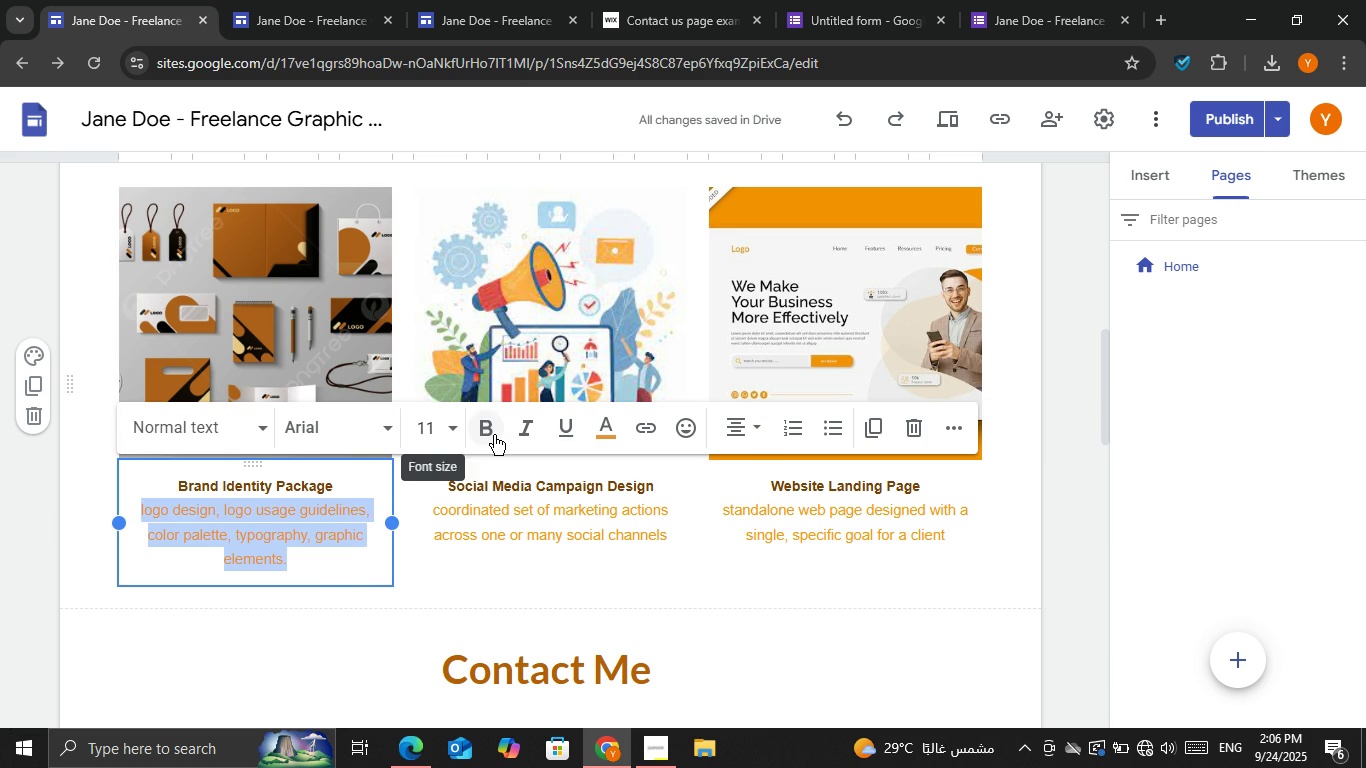 
left_click([494, 435])
 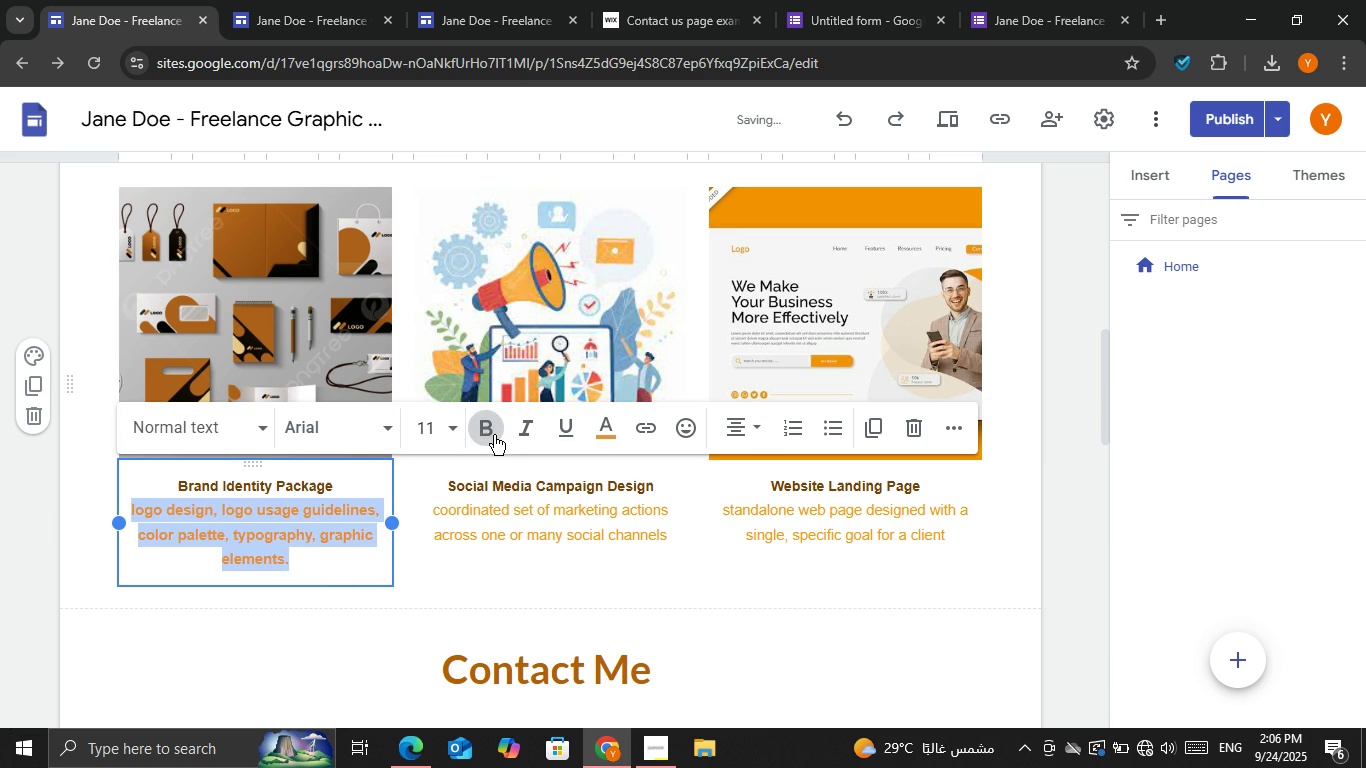 
left_click([494, 435])
 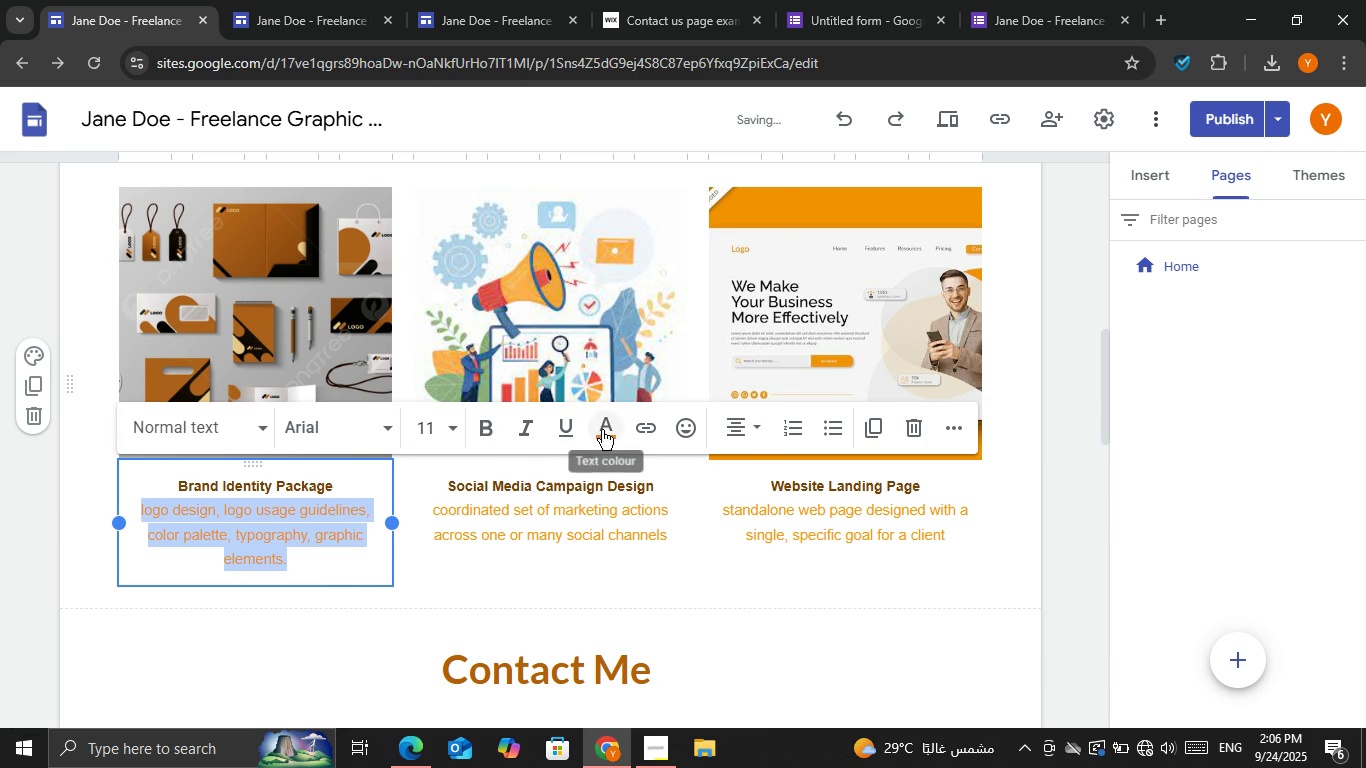 
left_click([602, 430])
 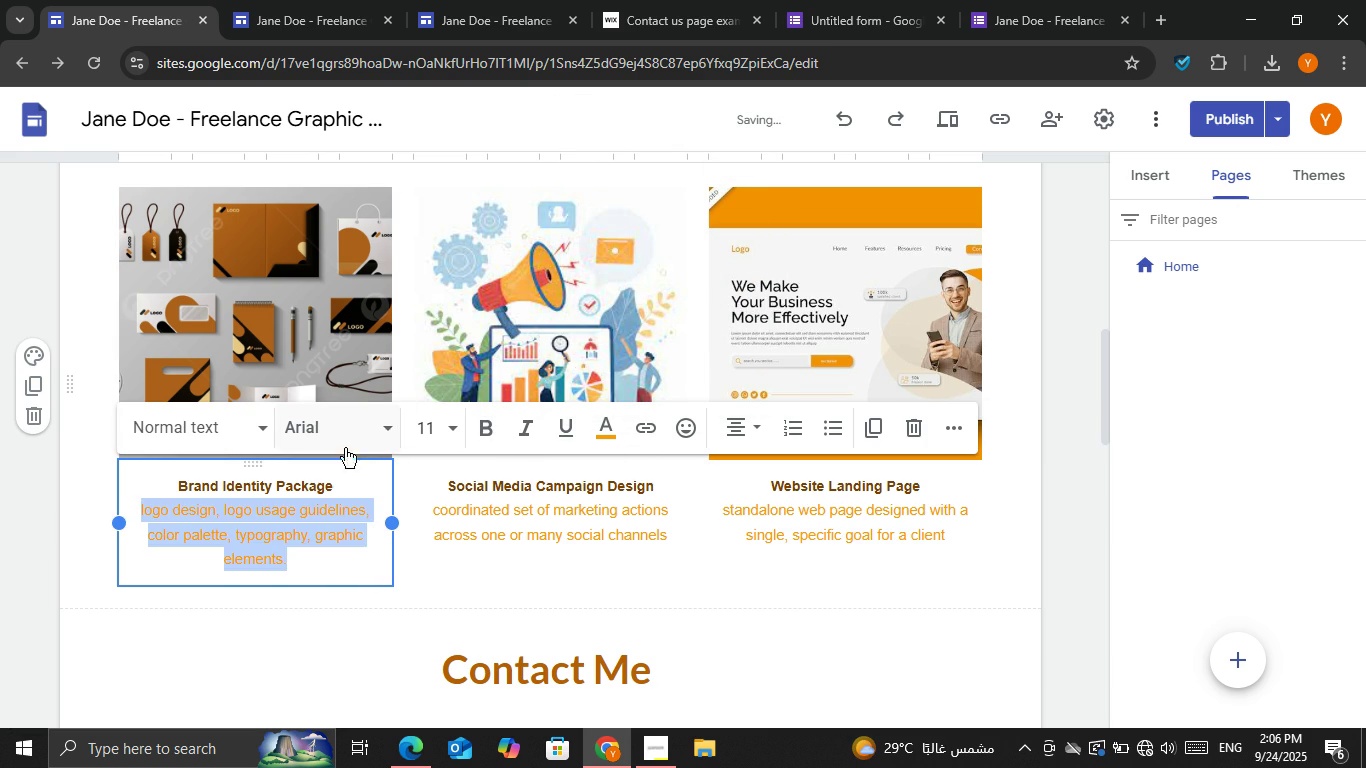 
left_click([347, 485])
 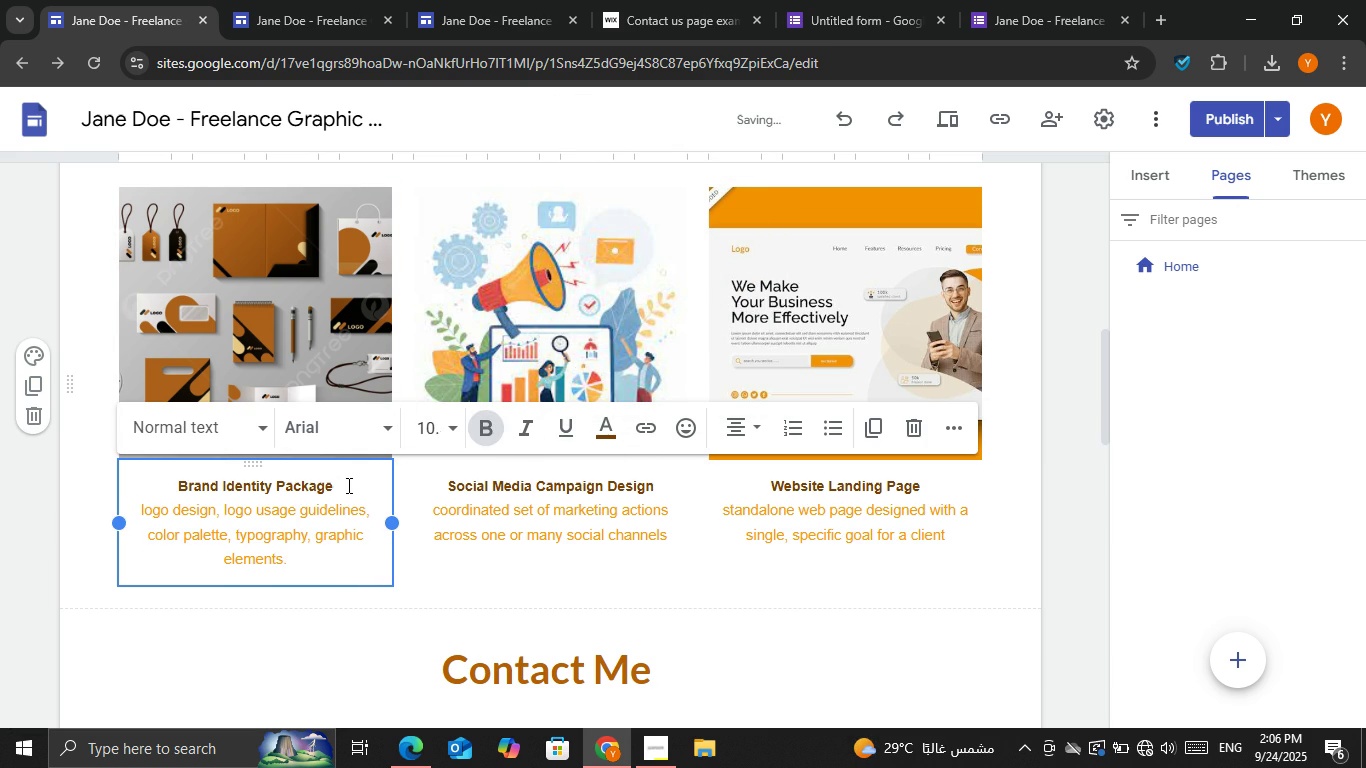 
key(Control+A)
 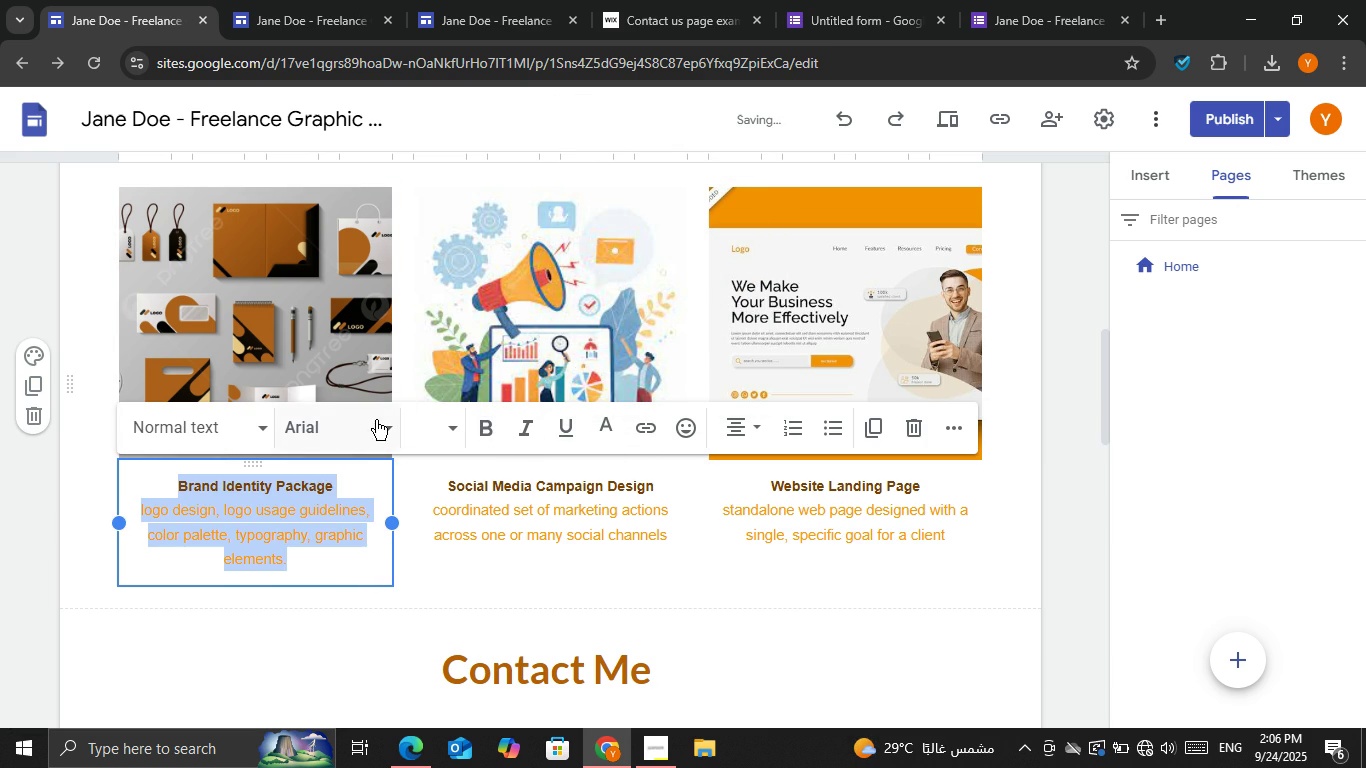 
left_click([376, 420])
 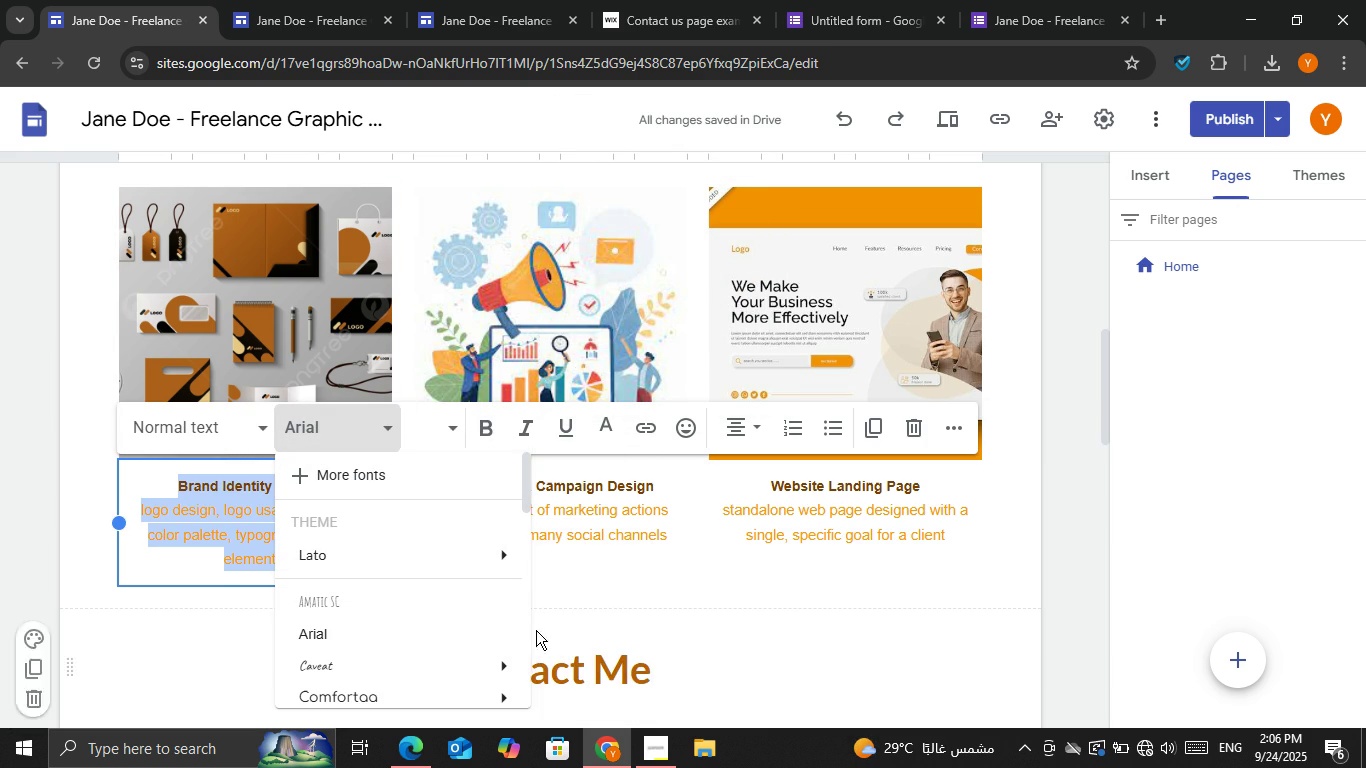 
left_click([493, 563])
 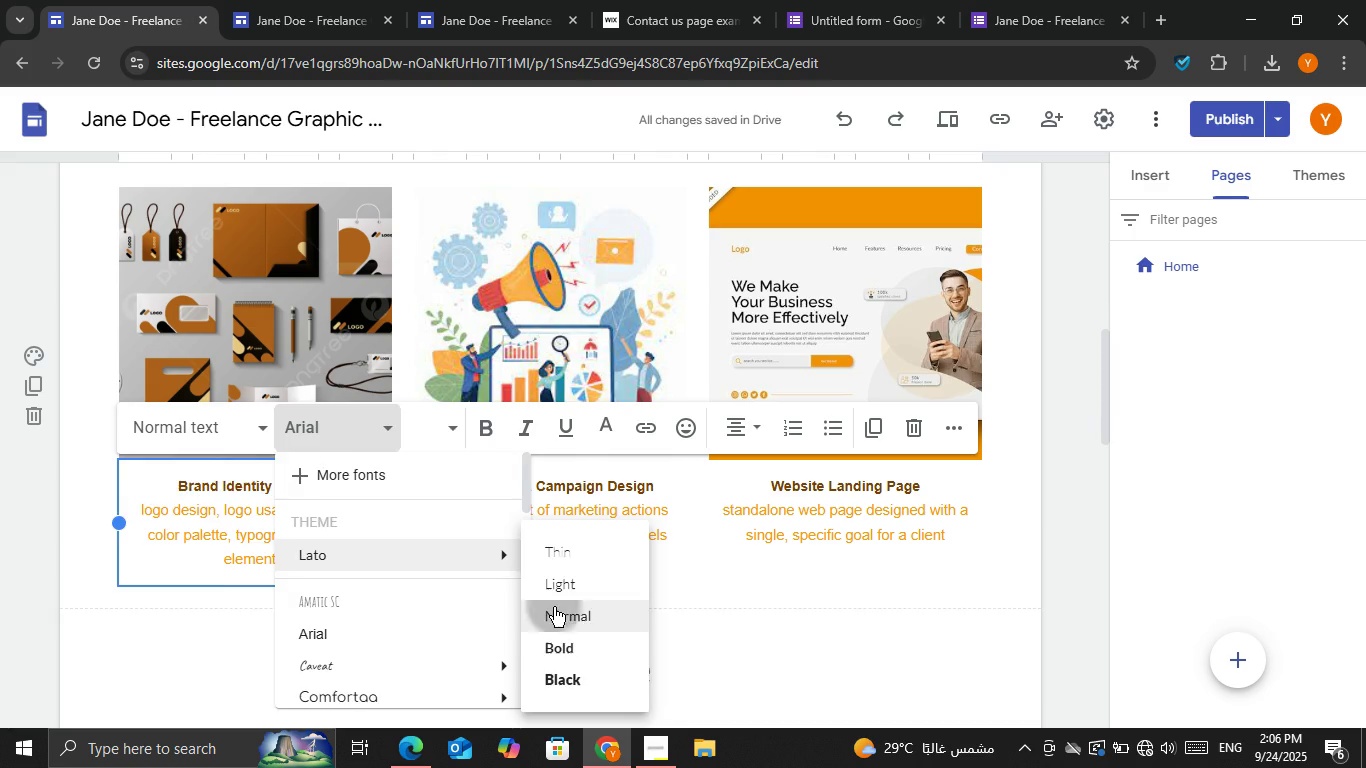 
left_click([554, 607])
 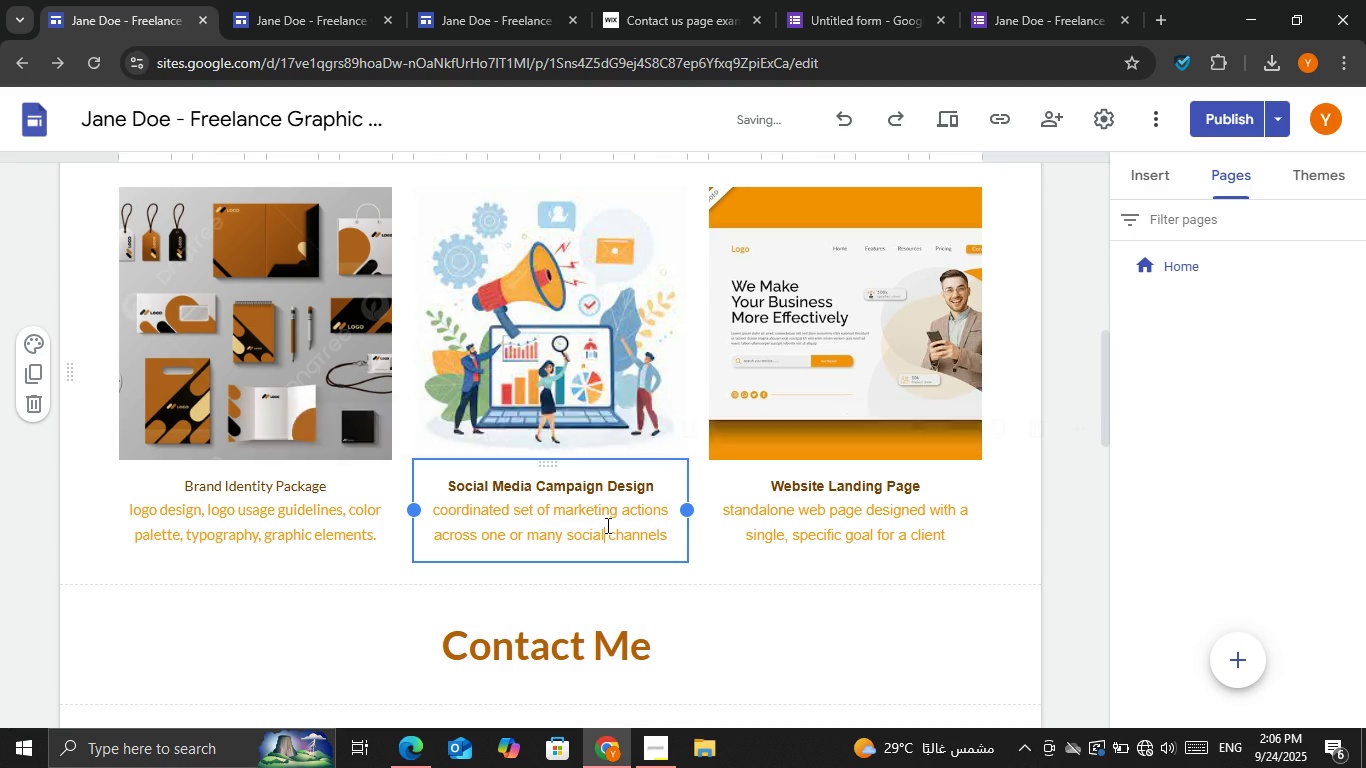 
double_click([606, 525])
 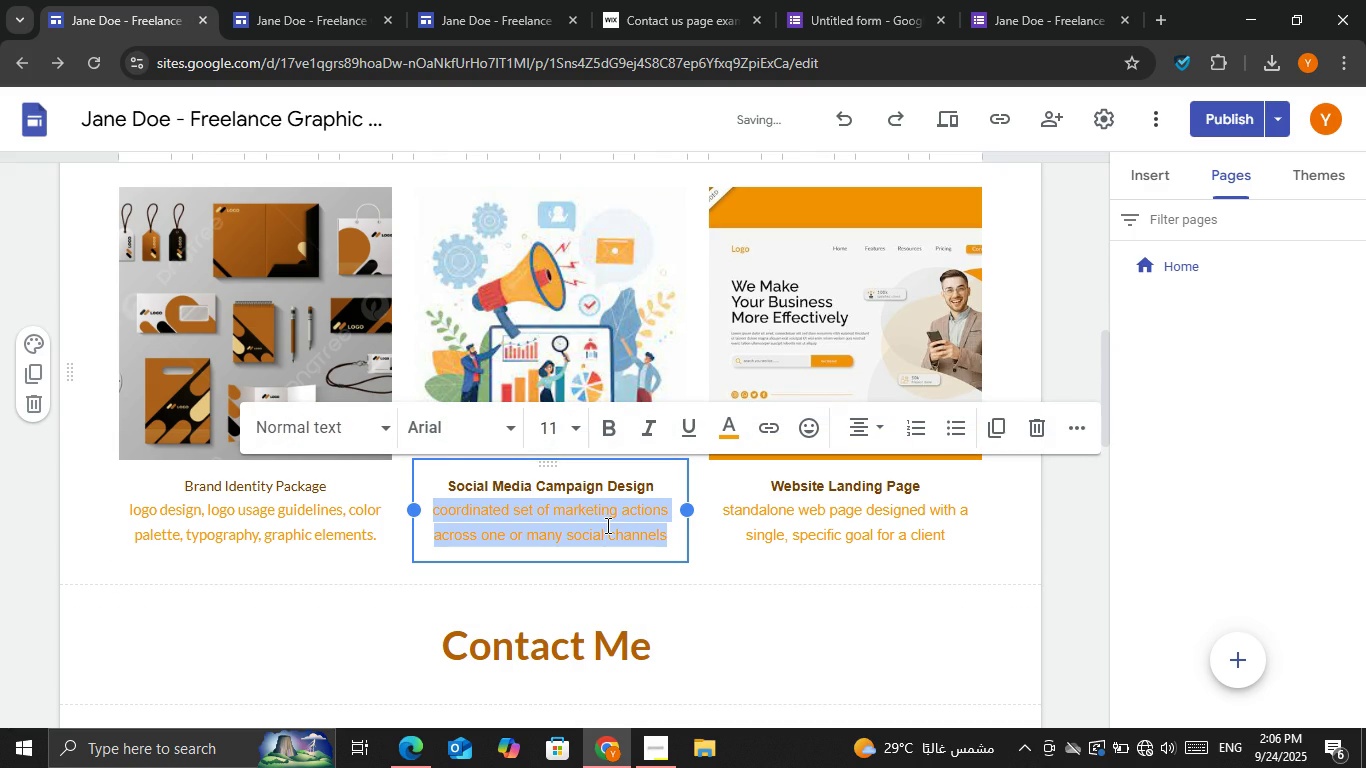 
triple_click([606, 525])
 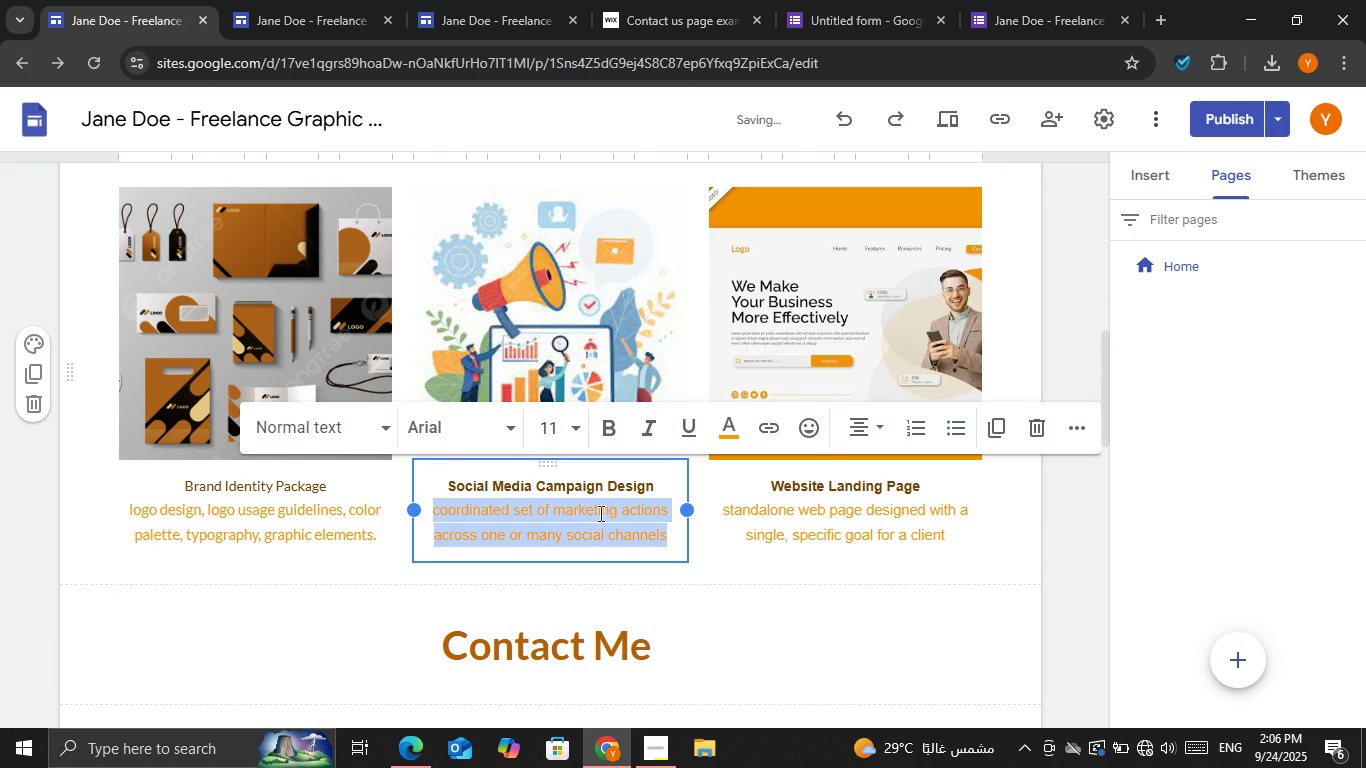 
key(Control+A)
 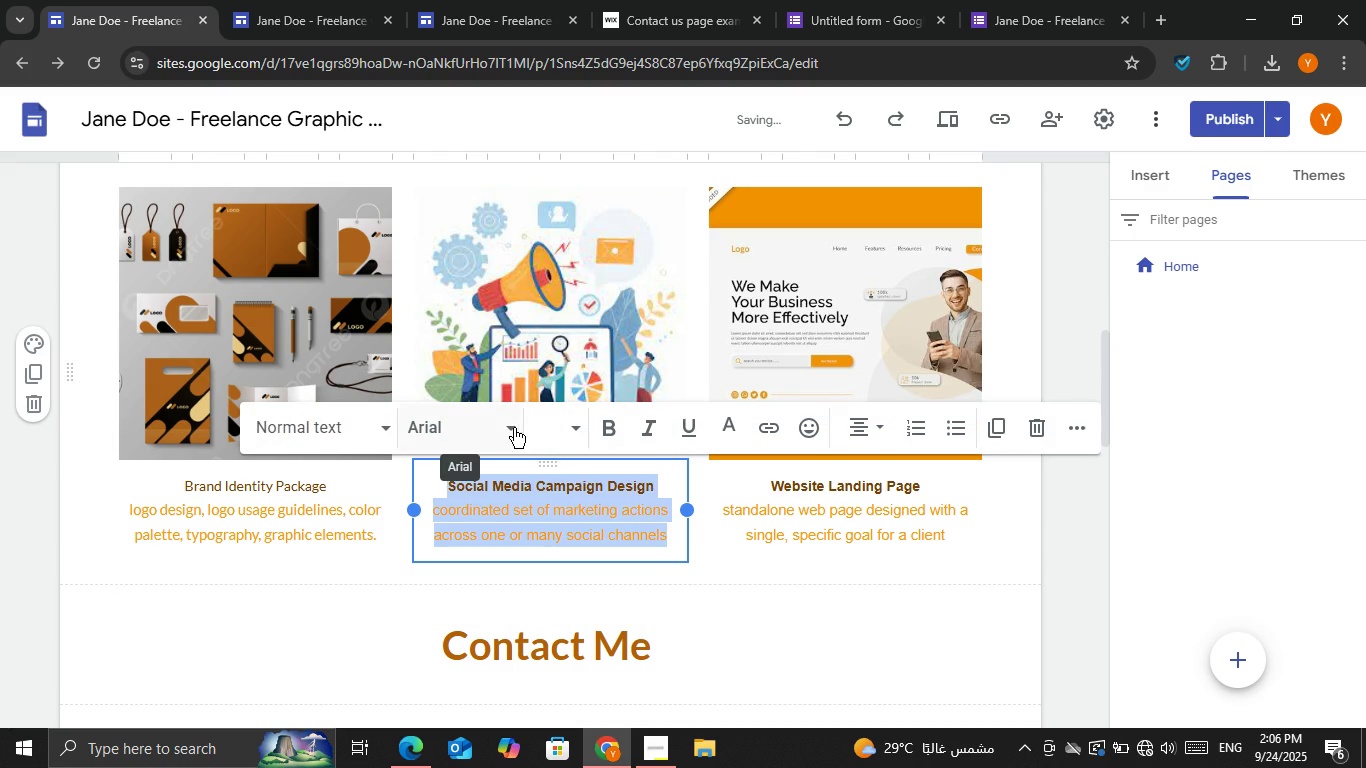 
left_click([514, 428])
 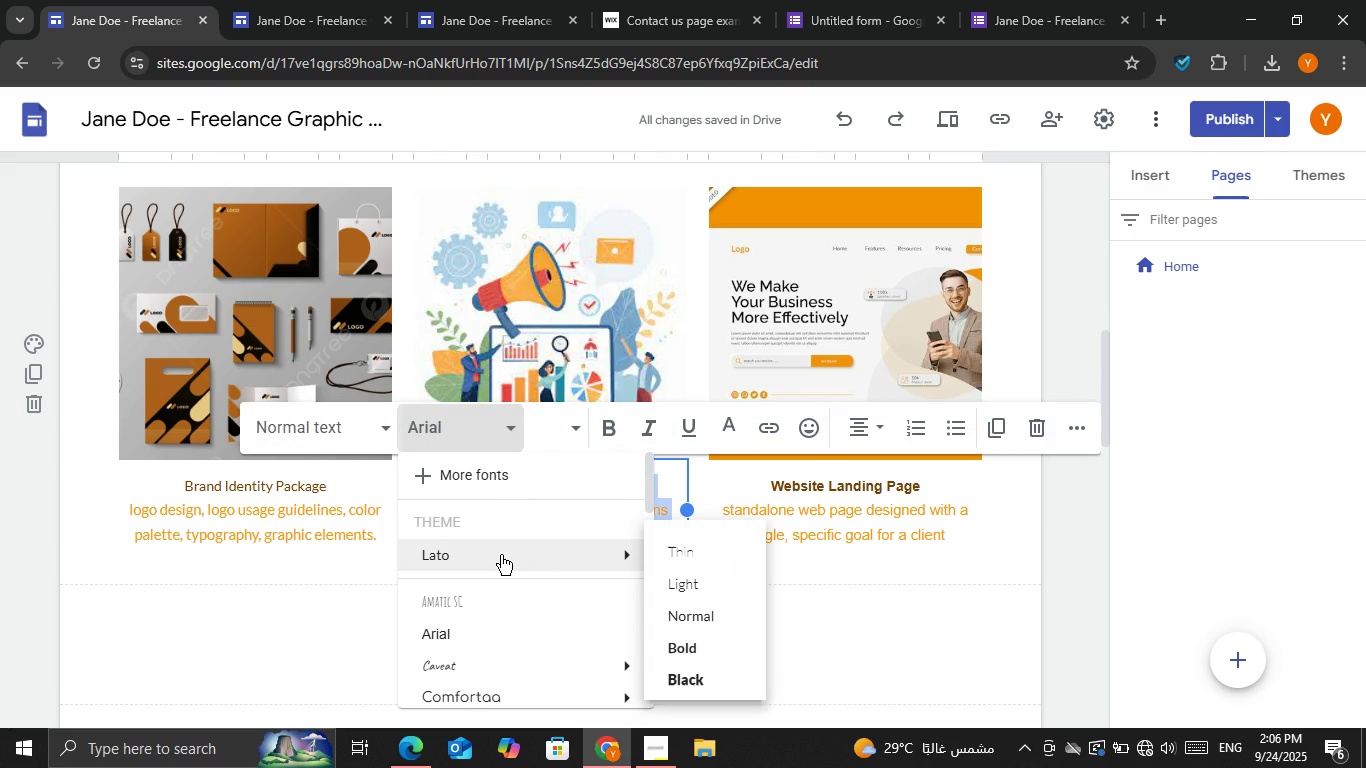 
left_click([501, 555])
 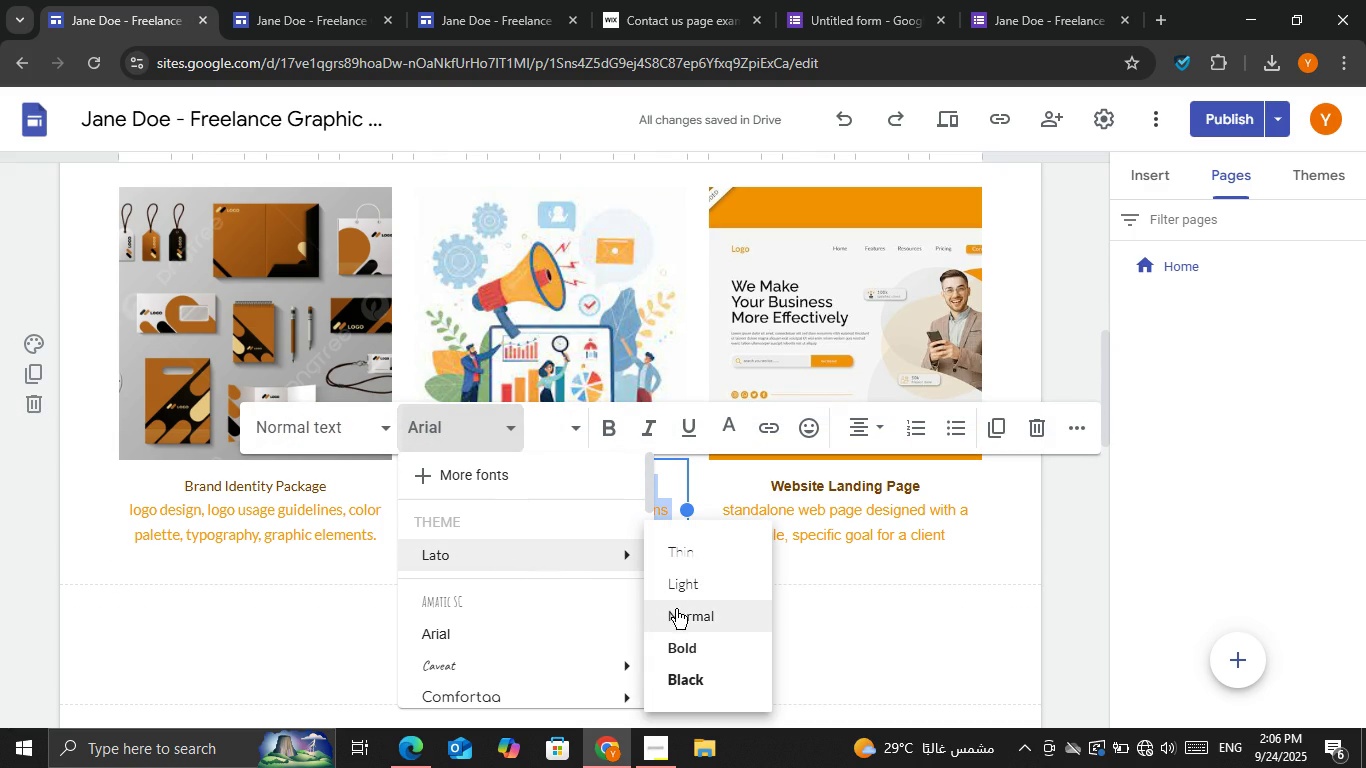 
left_click([678, 612])
 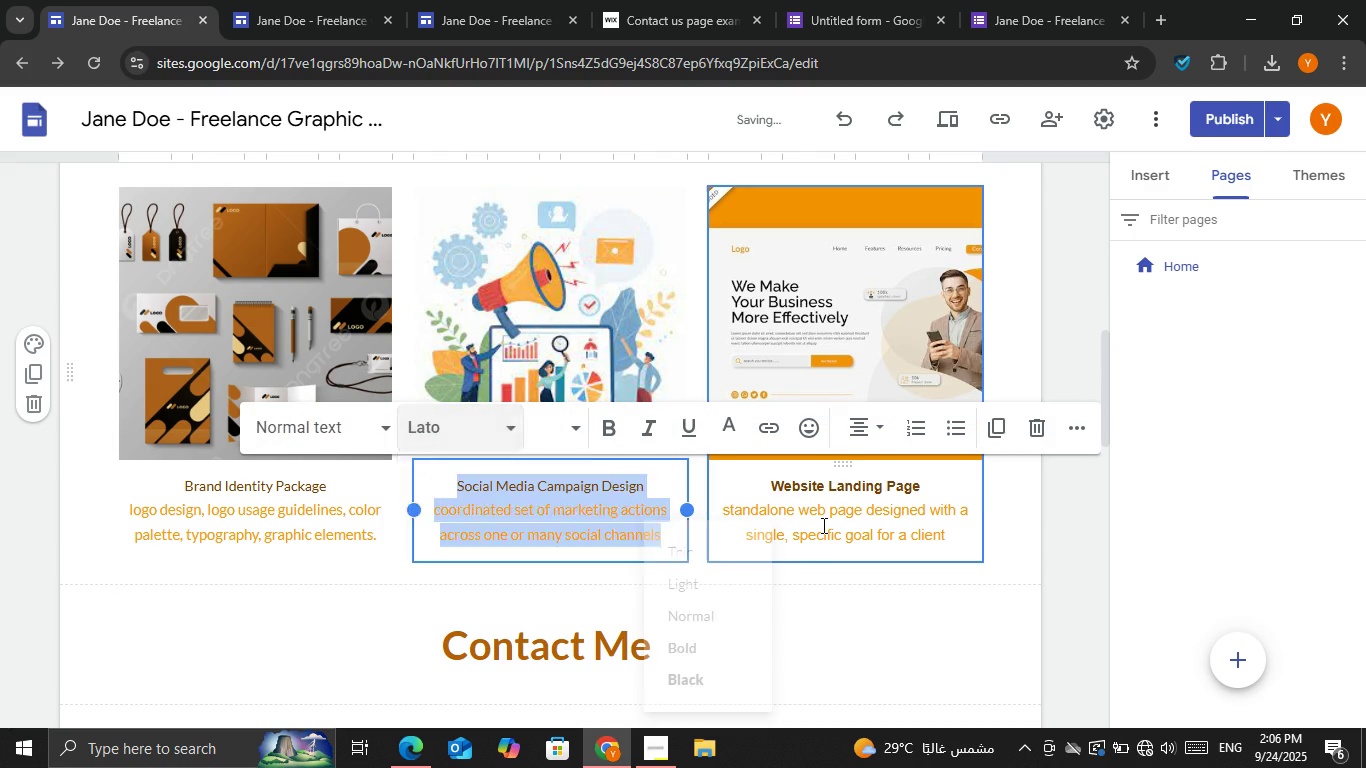 
double_click([822, 525])
 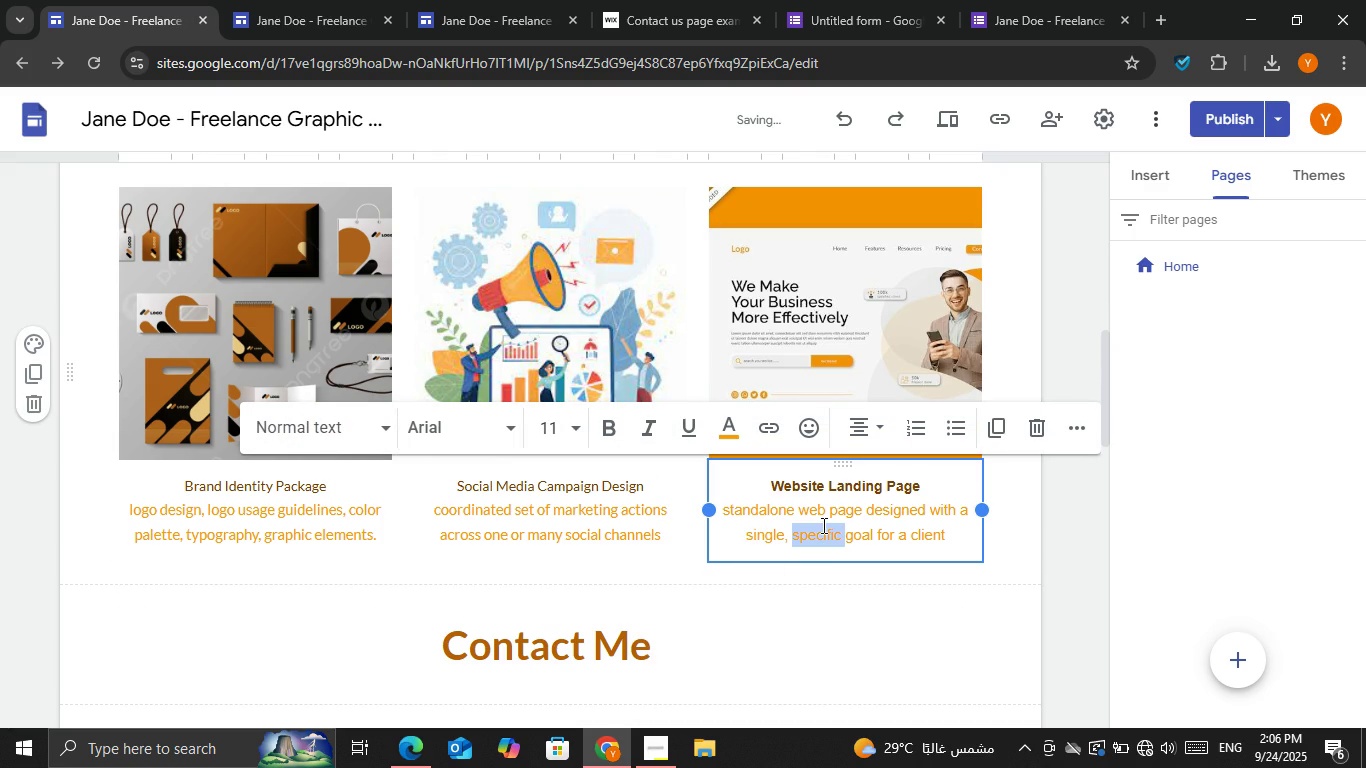 
triple_click([822, 525])
 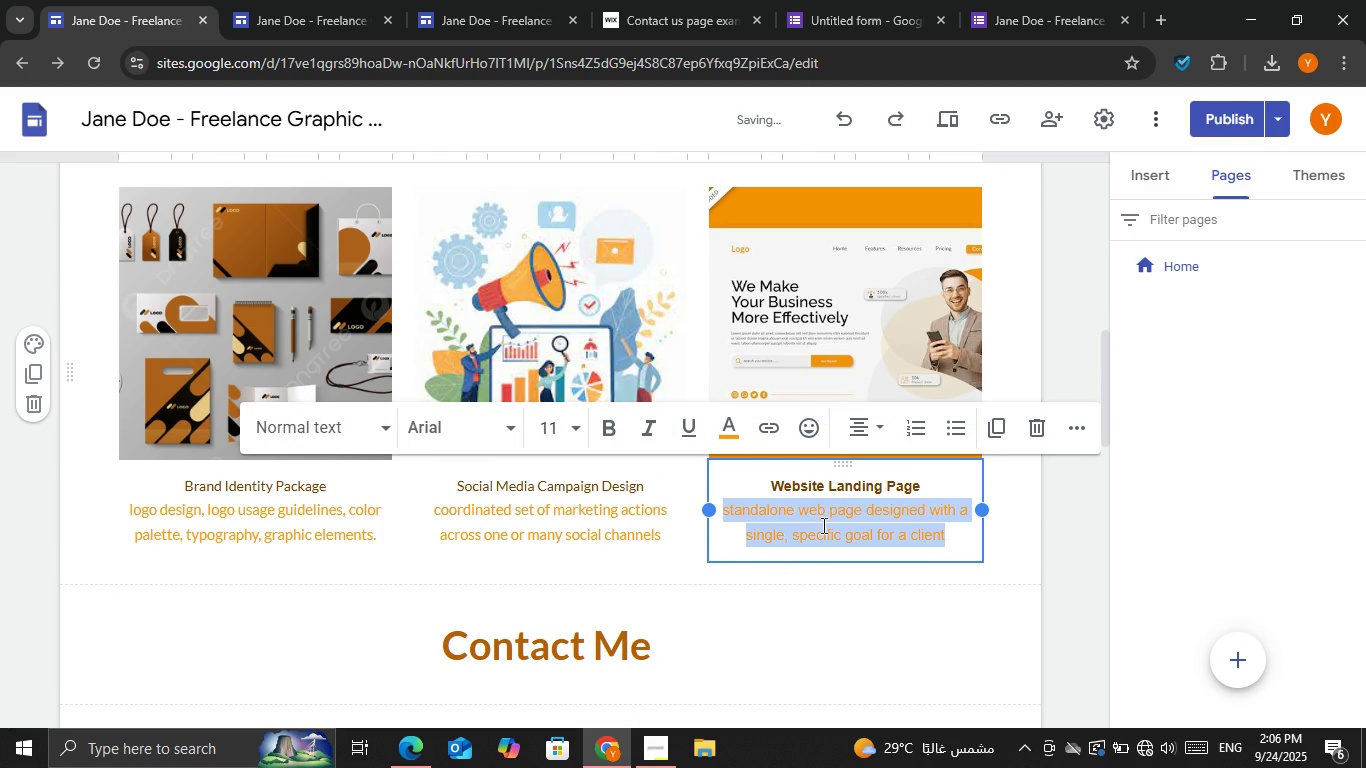 
triple_click([822, 525])
 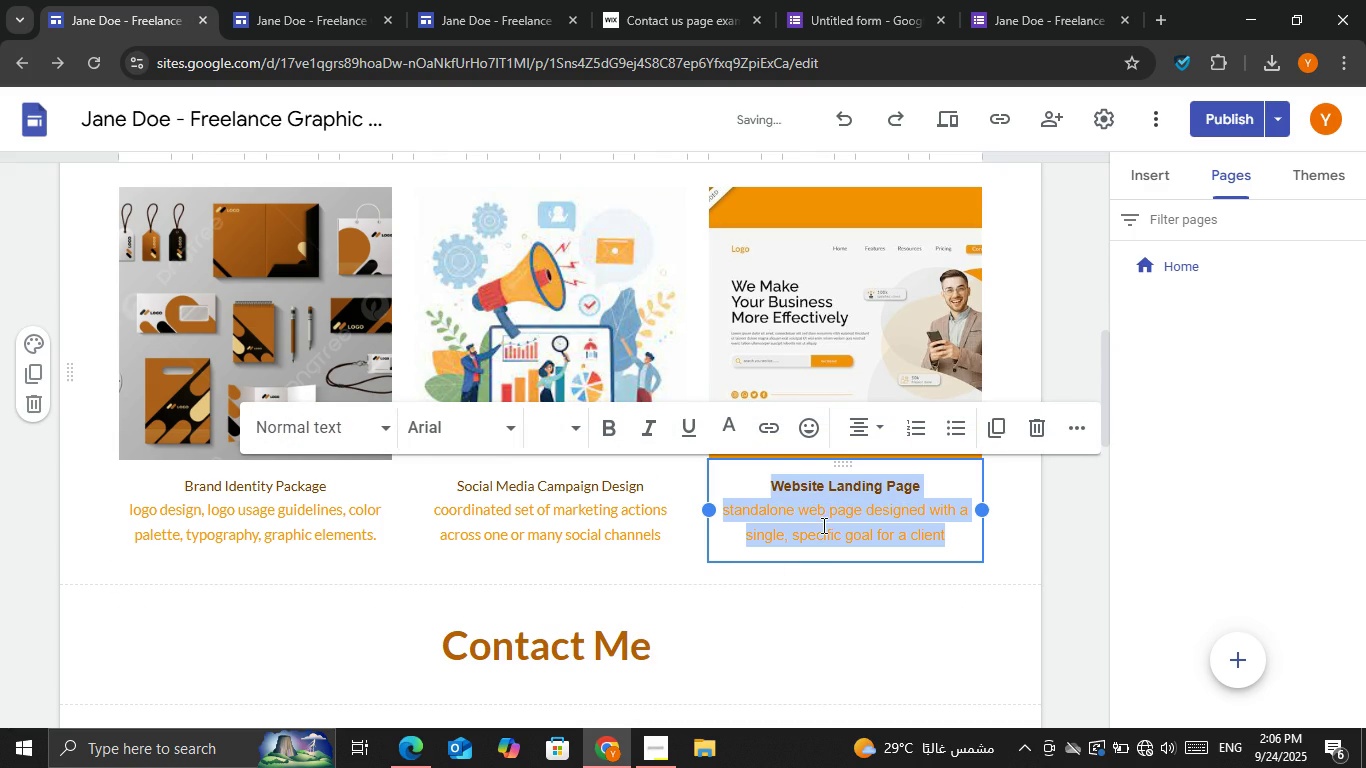 
key(Control+A)
 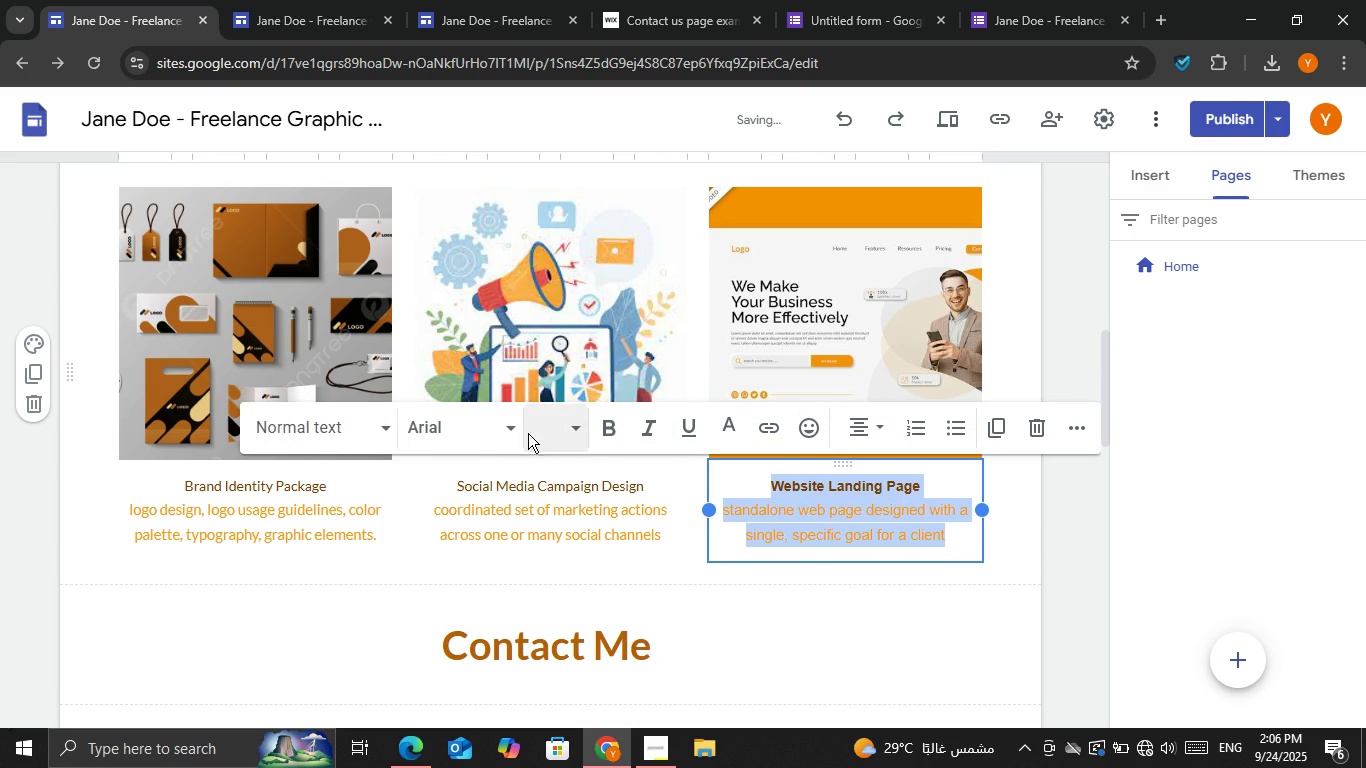 
left_click([511, 433])
 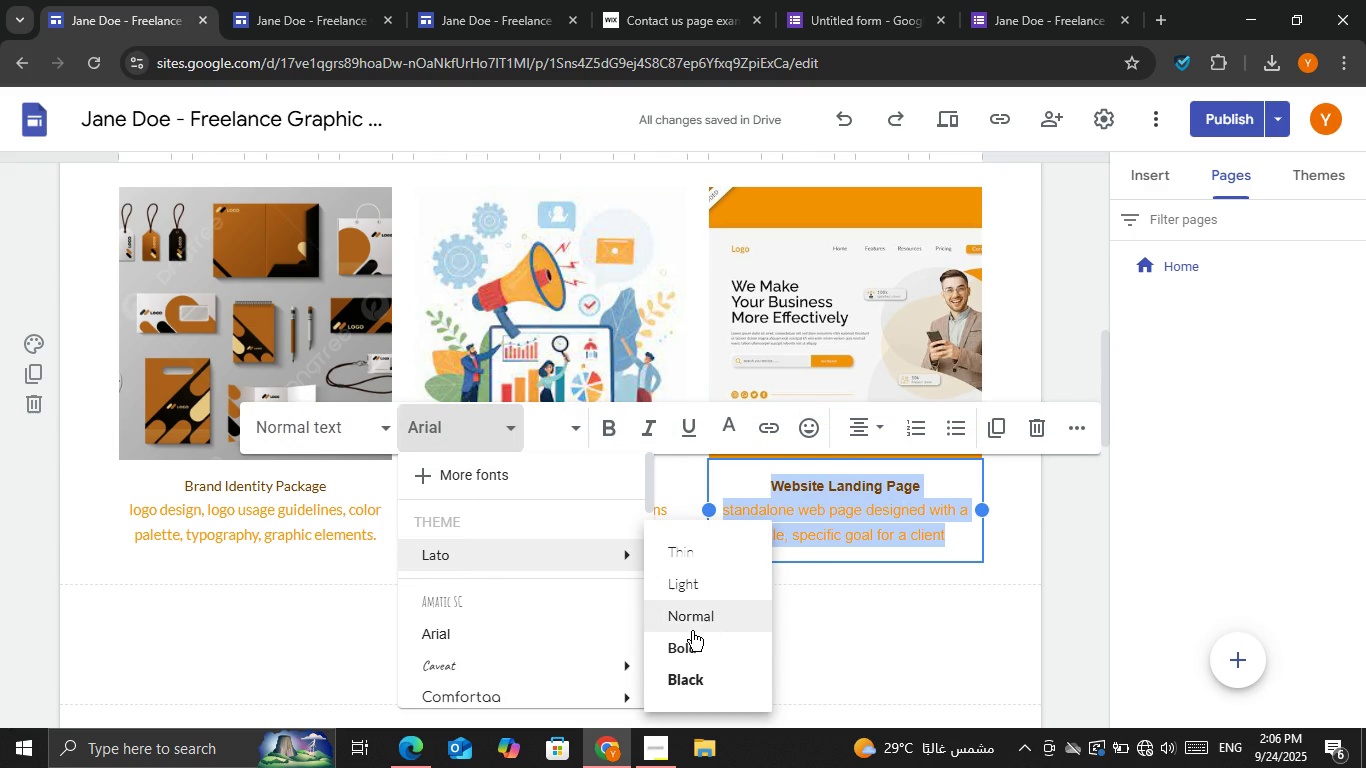 
left_click([692, 615])
 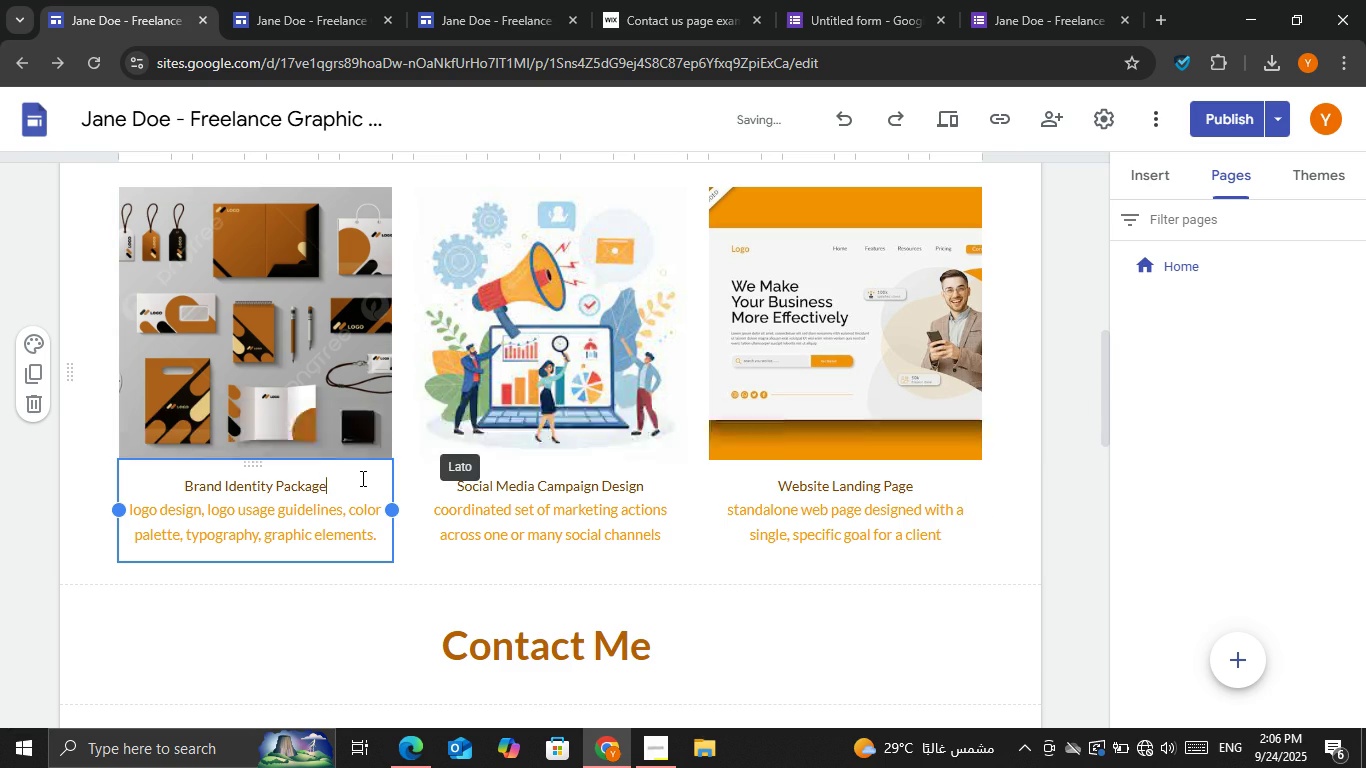 
double_click([361, 478])
 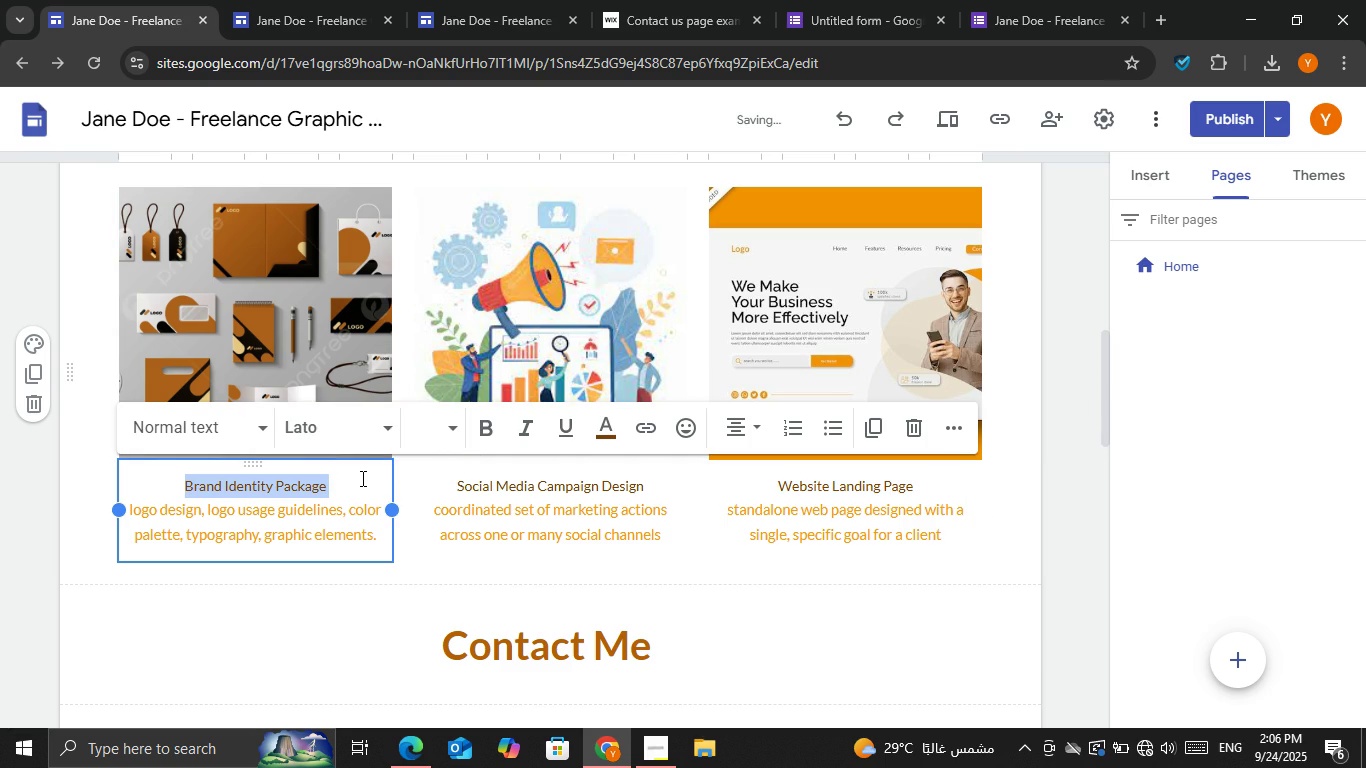 
triple_click([361, 478])
 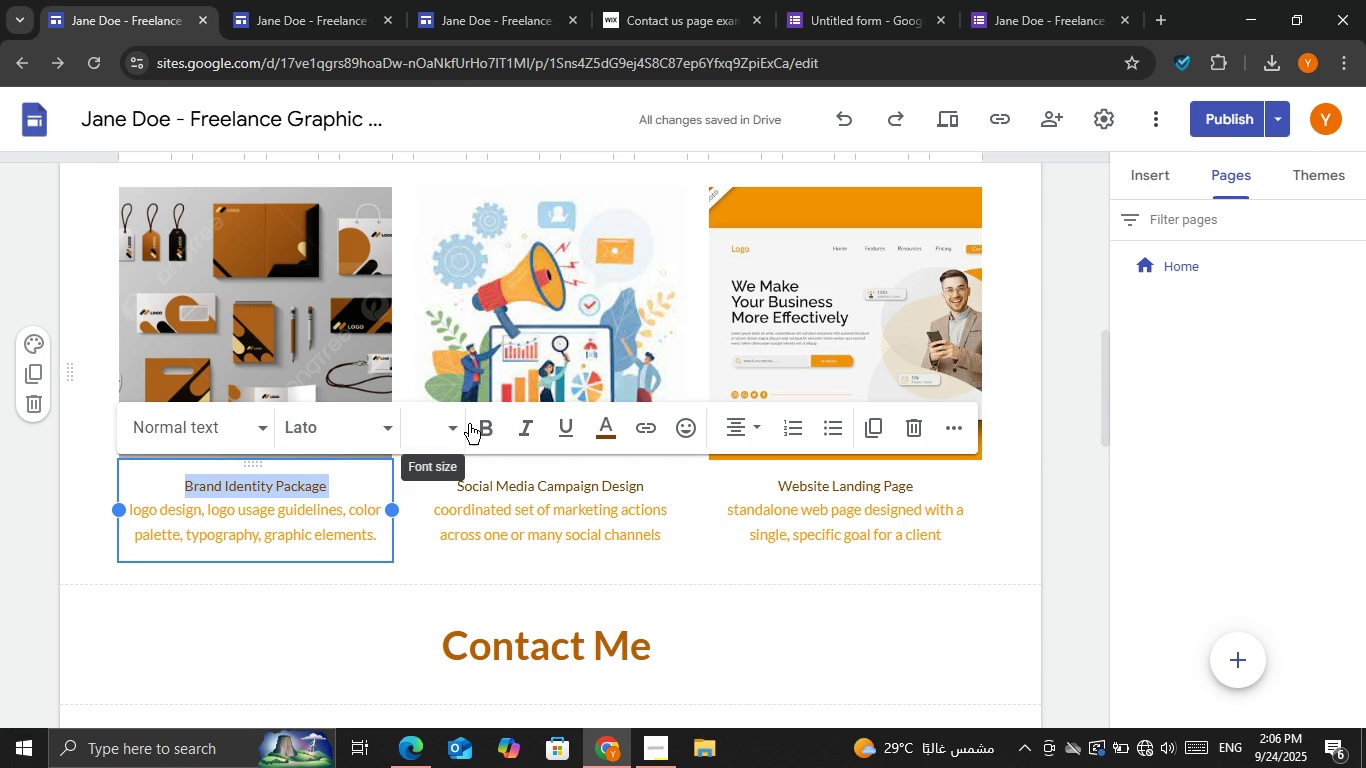 
double_click([480, 427])
 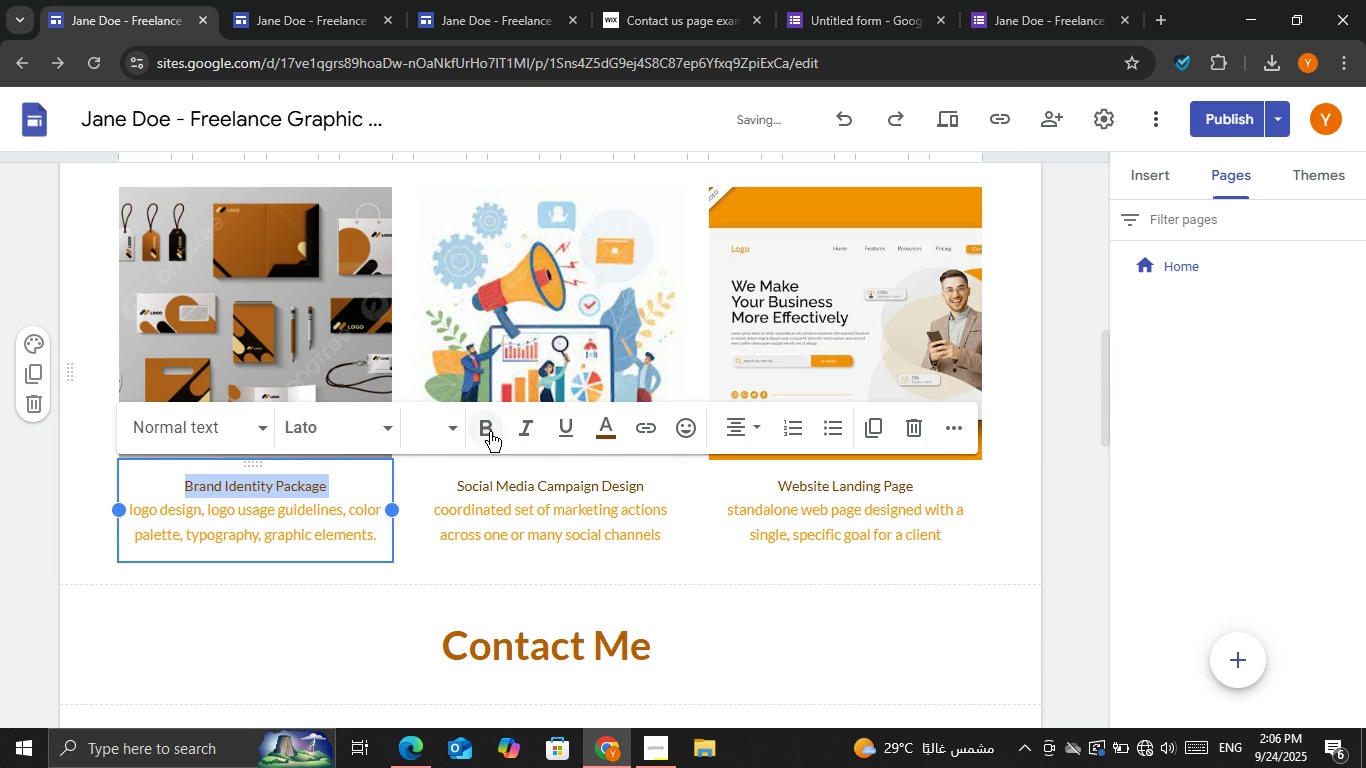 
left_click([490, 432])
 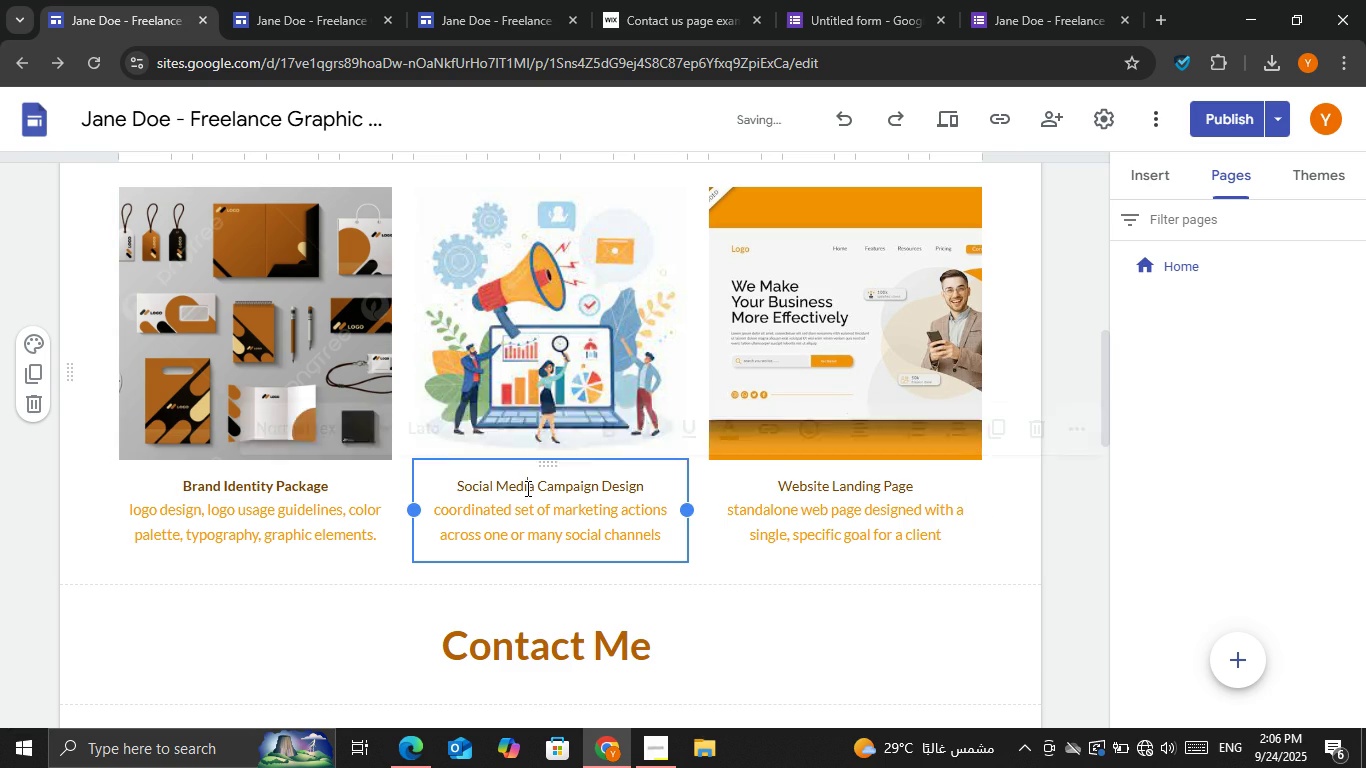 
double_click([526, 488])
 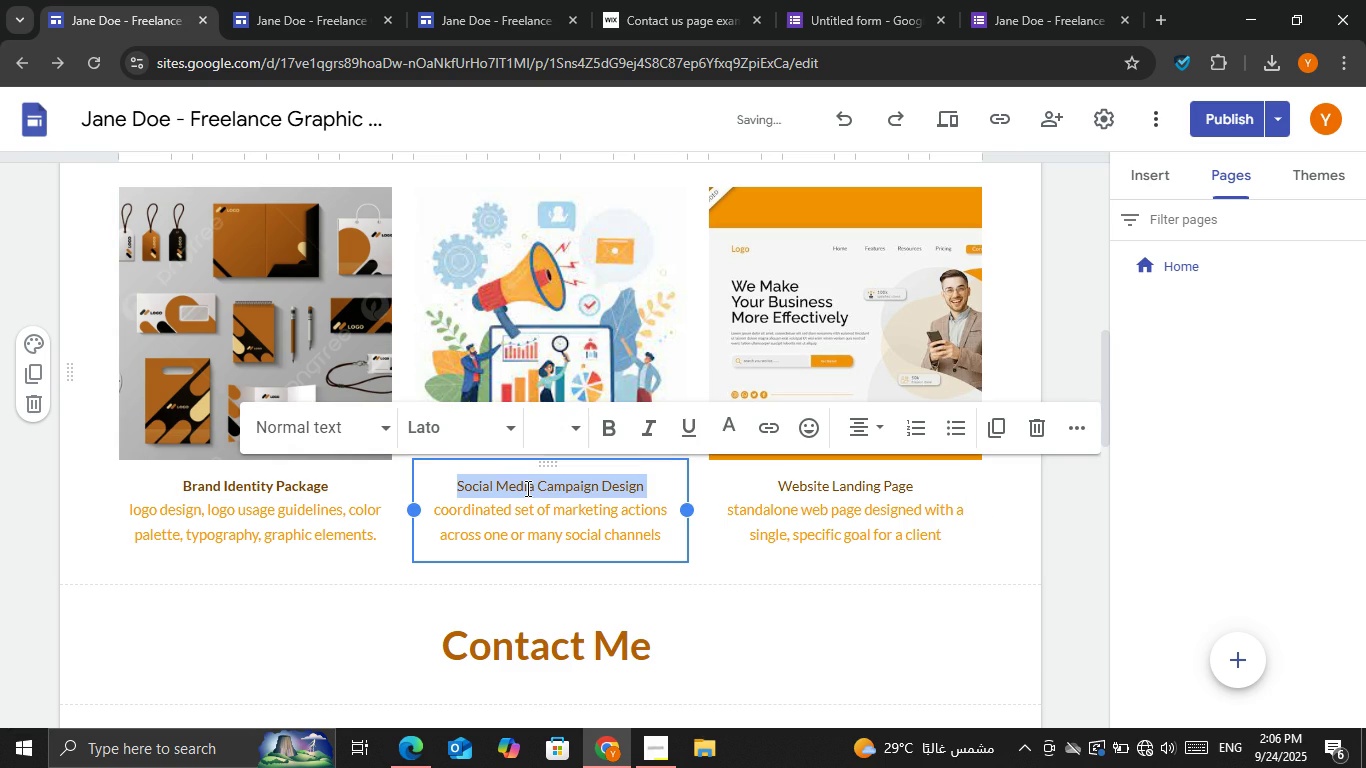 
triple_click([526, 488])
 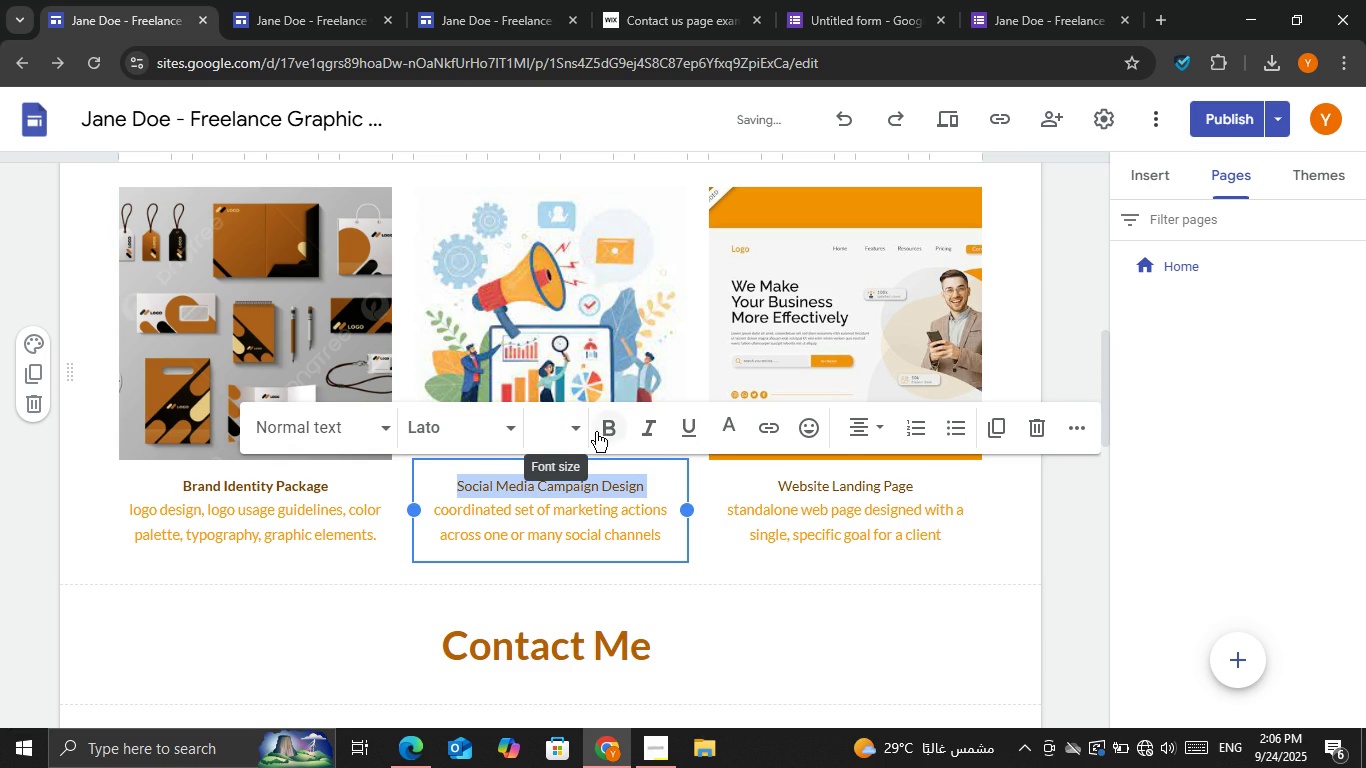 
left_click([601, 432])
 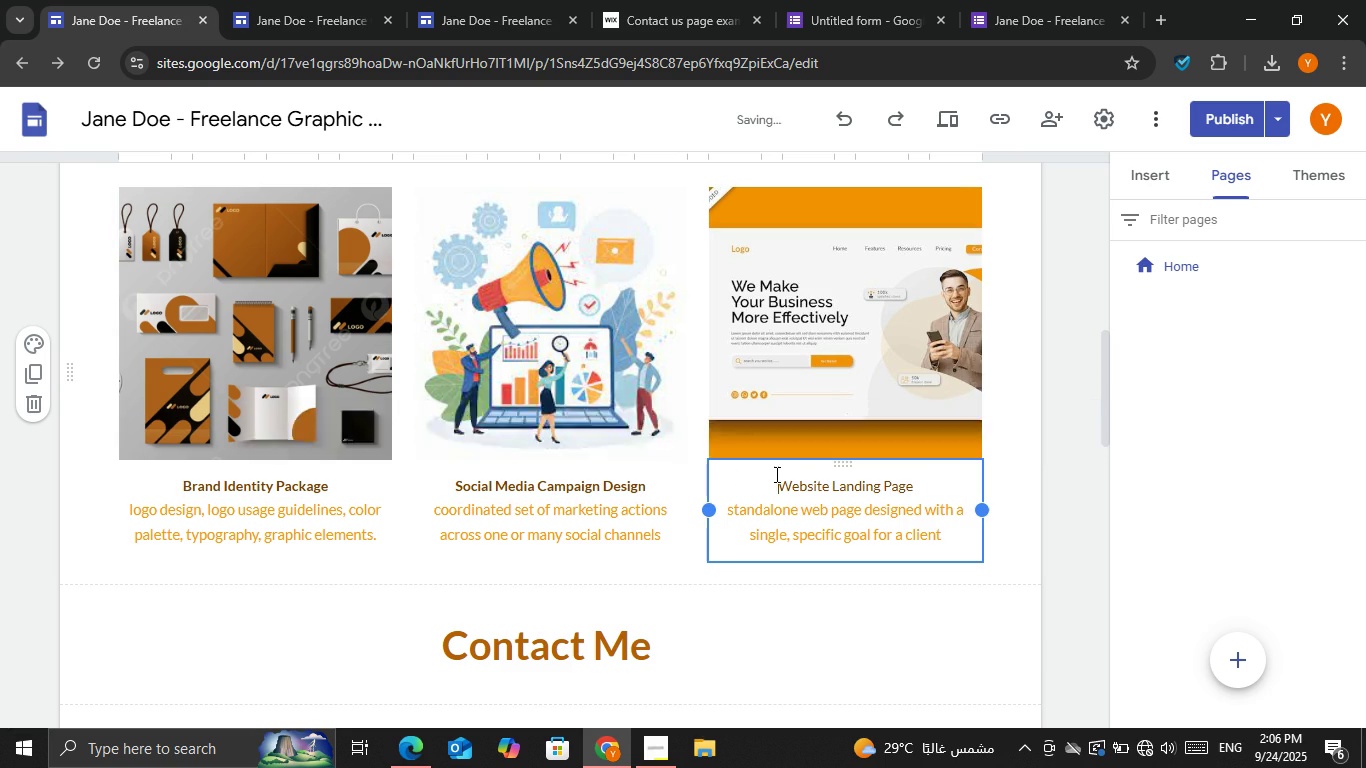 
double_click([775, 474])
 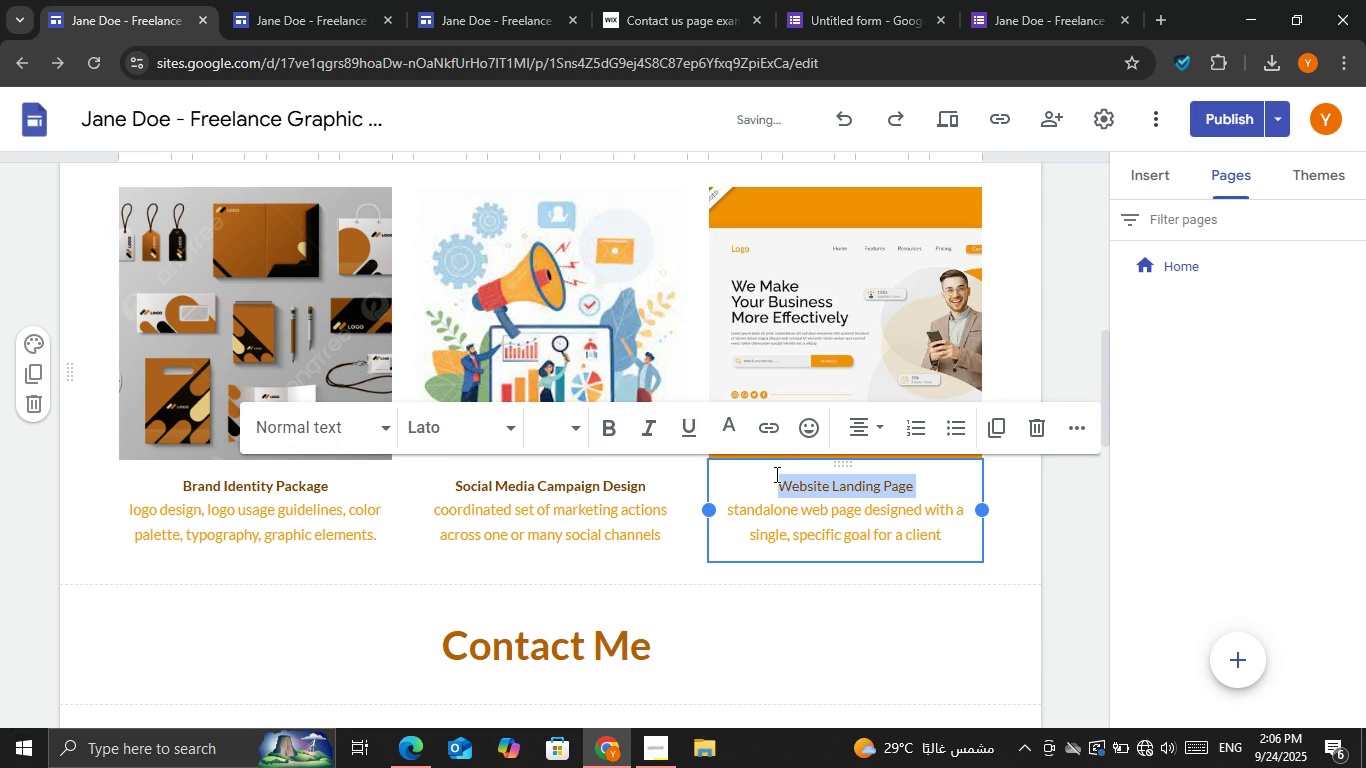 
triple_click([775, 474])
 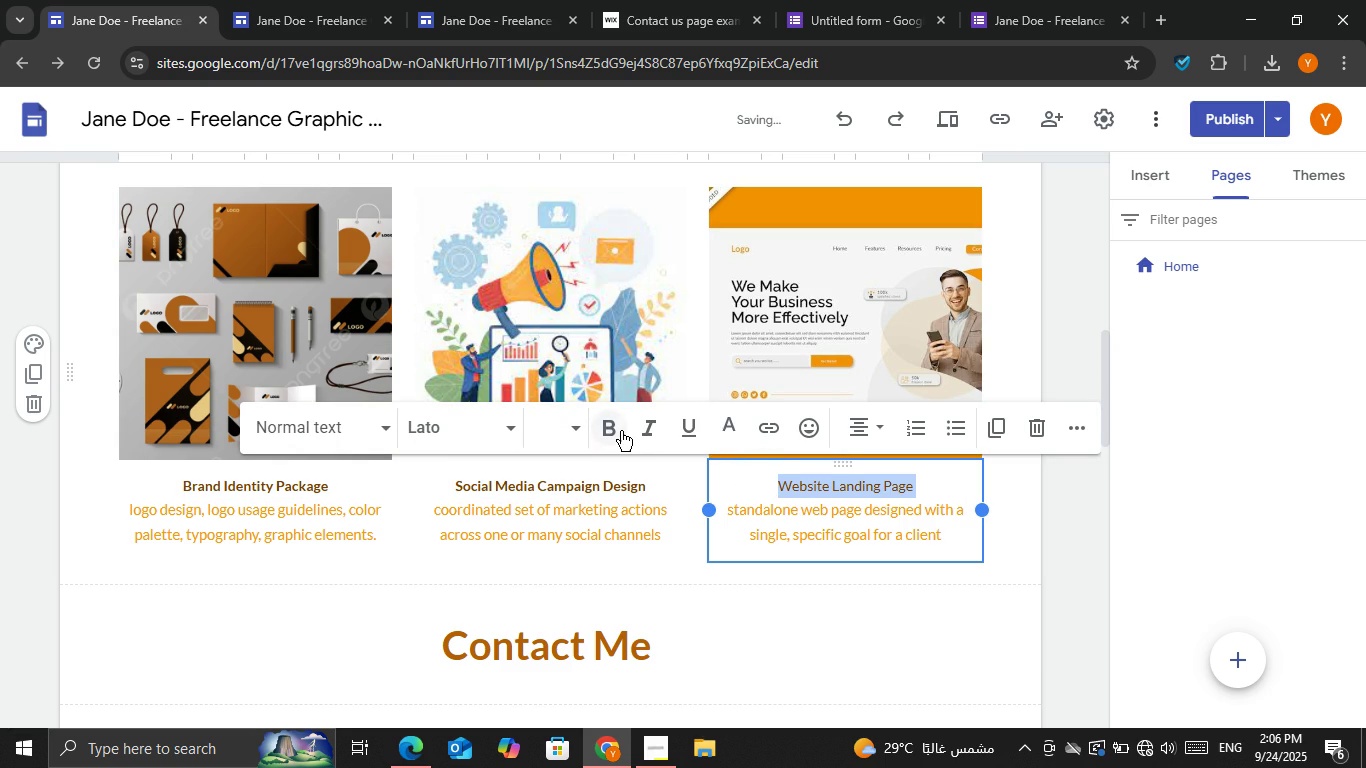 
left_click([621, 431])
 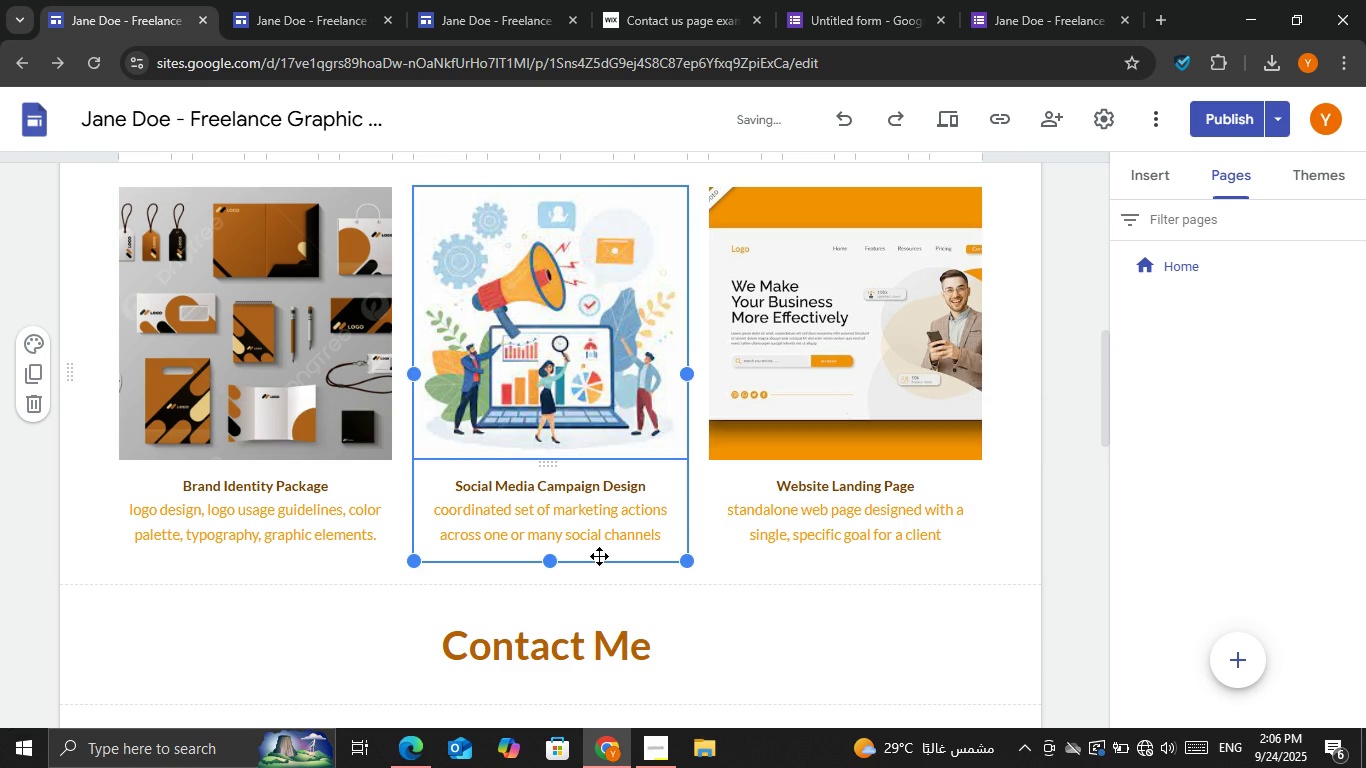 
left_click([599, 556])
 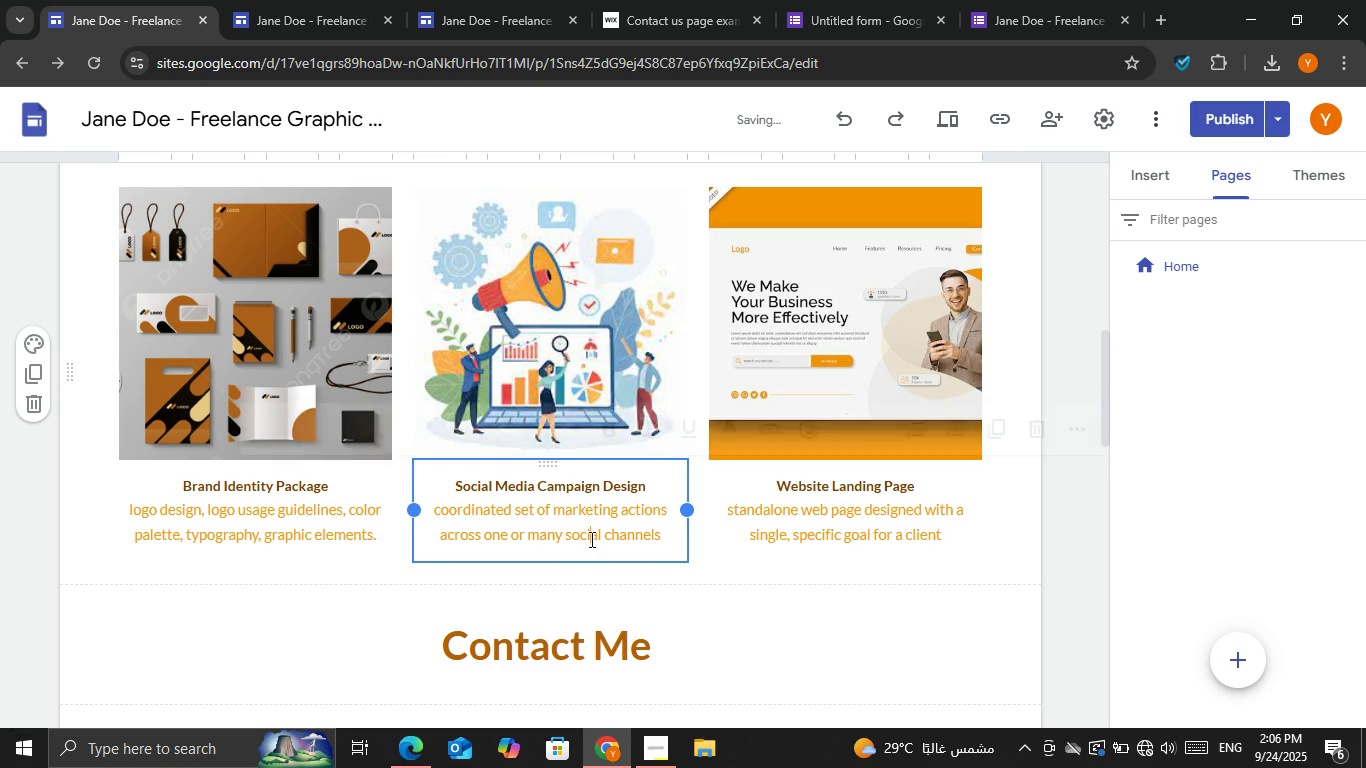 
double_click([590, 539])
 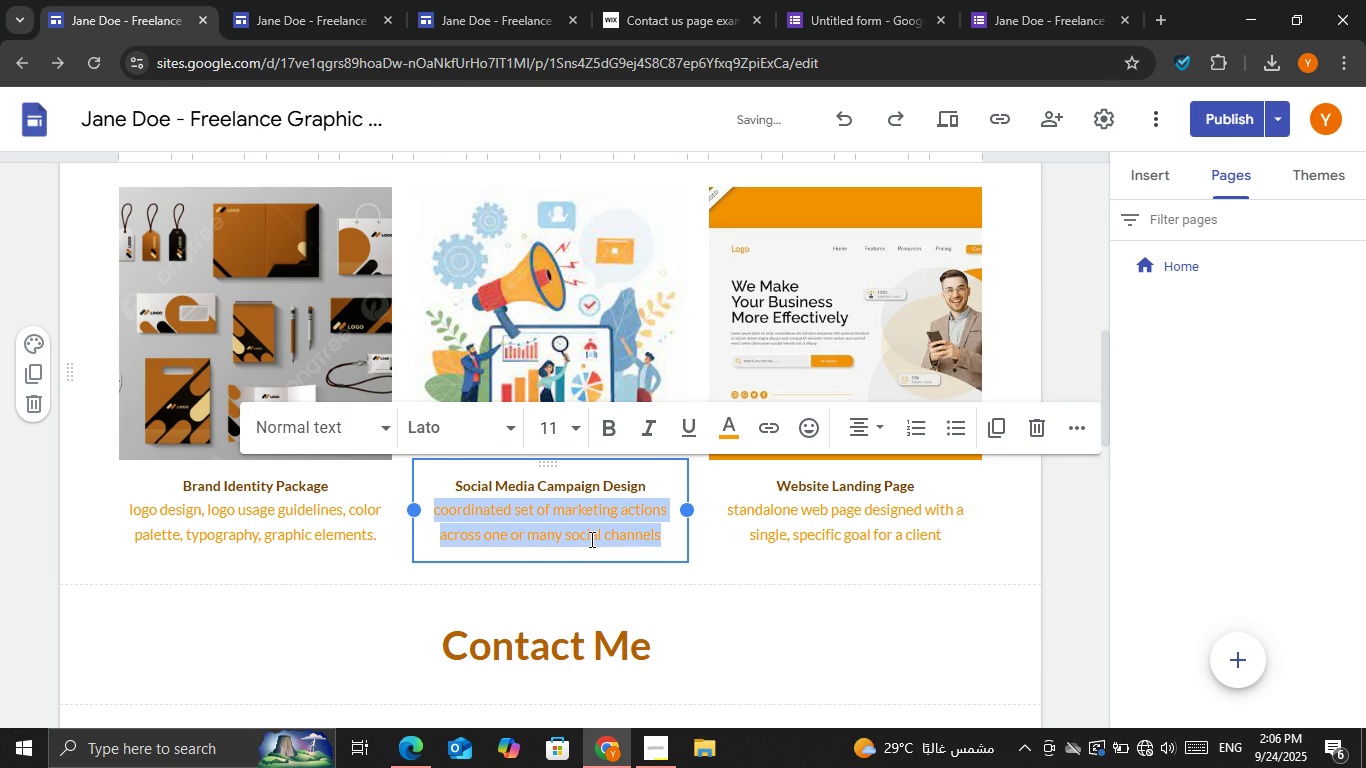 
triple_click([590, 539])
 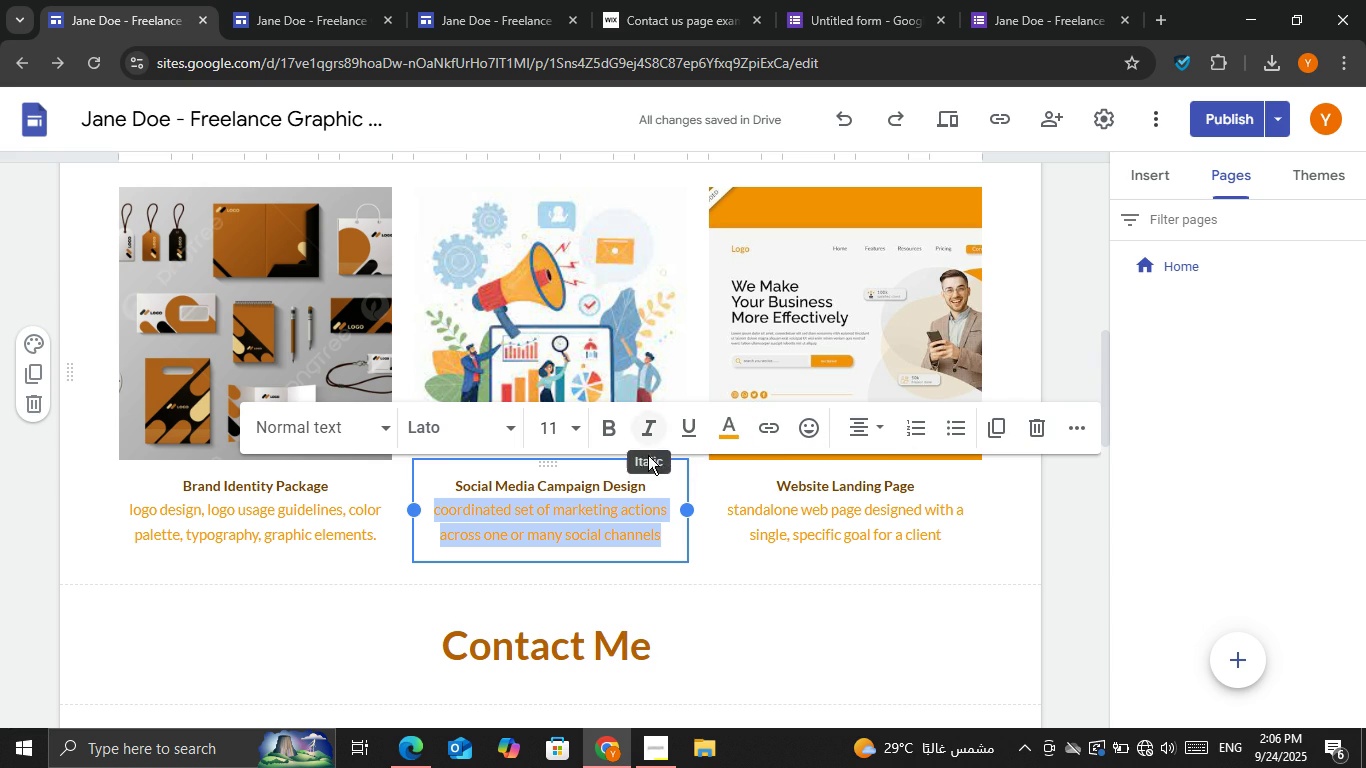 
scroll: coordinate [720, 428], scroll_direction: up, amount: 2.0
 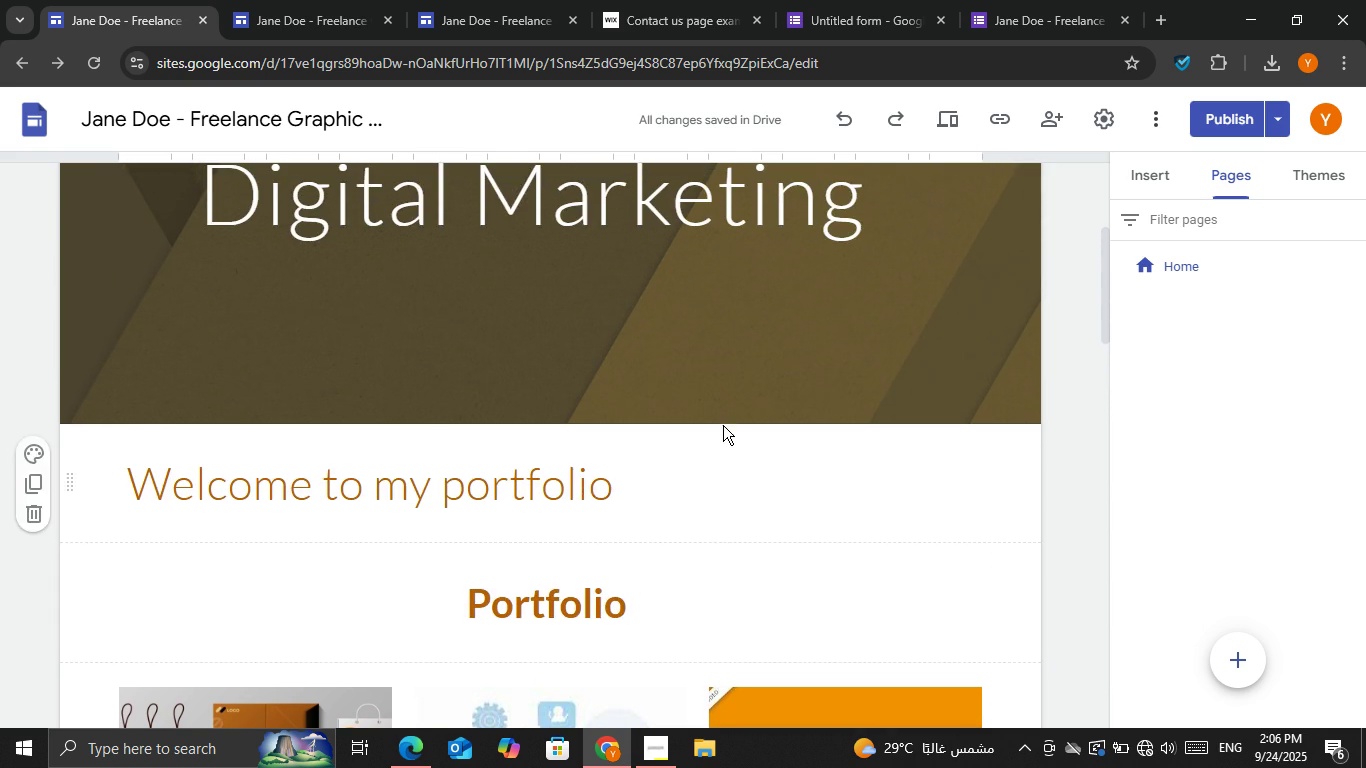 
scroll: coordinate [727, 422], scroll_direction: down, amount: 5.0
 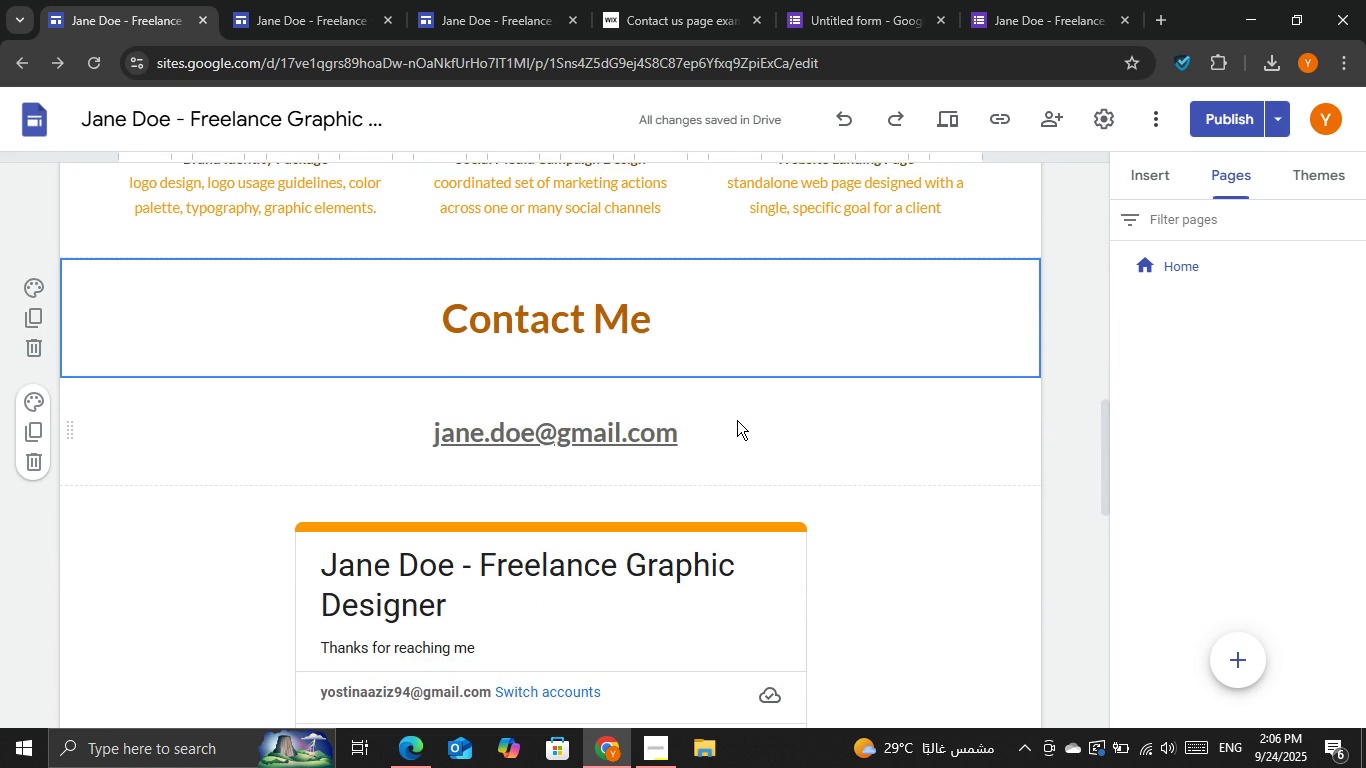 
scroll: coordinate [737, 420], scroll_direction: up, amount: 2.0
 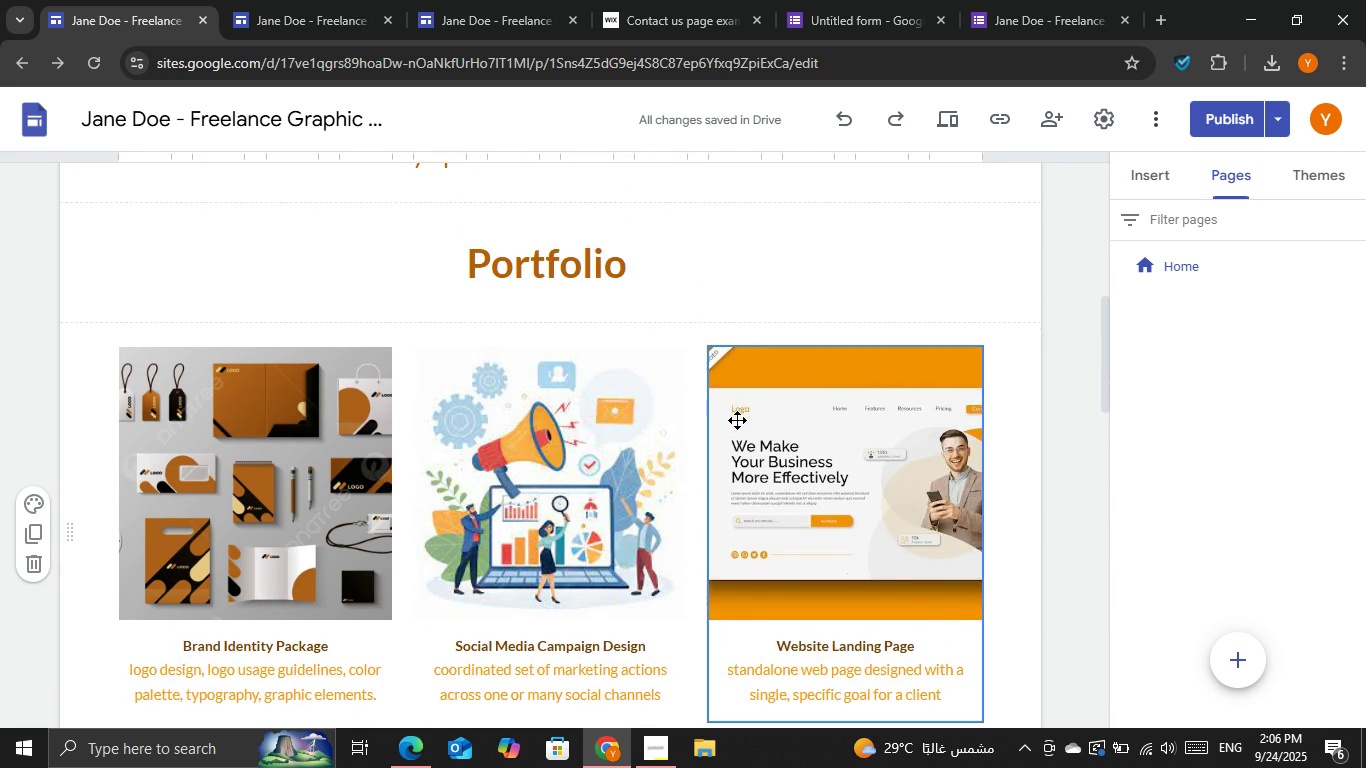 
scroll: coordinate [737, 420], scroll_direction: down, amount: 1.0
 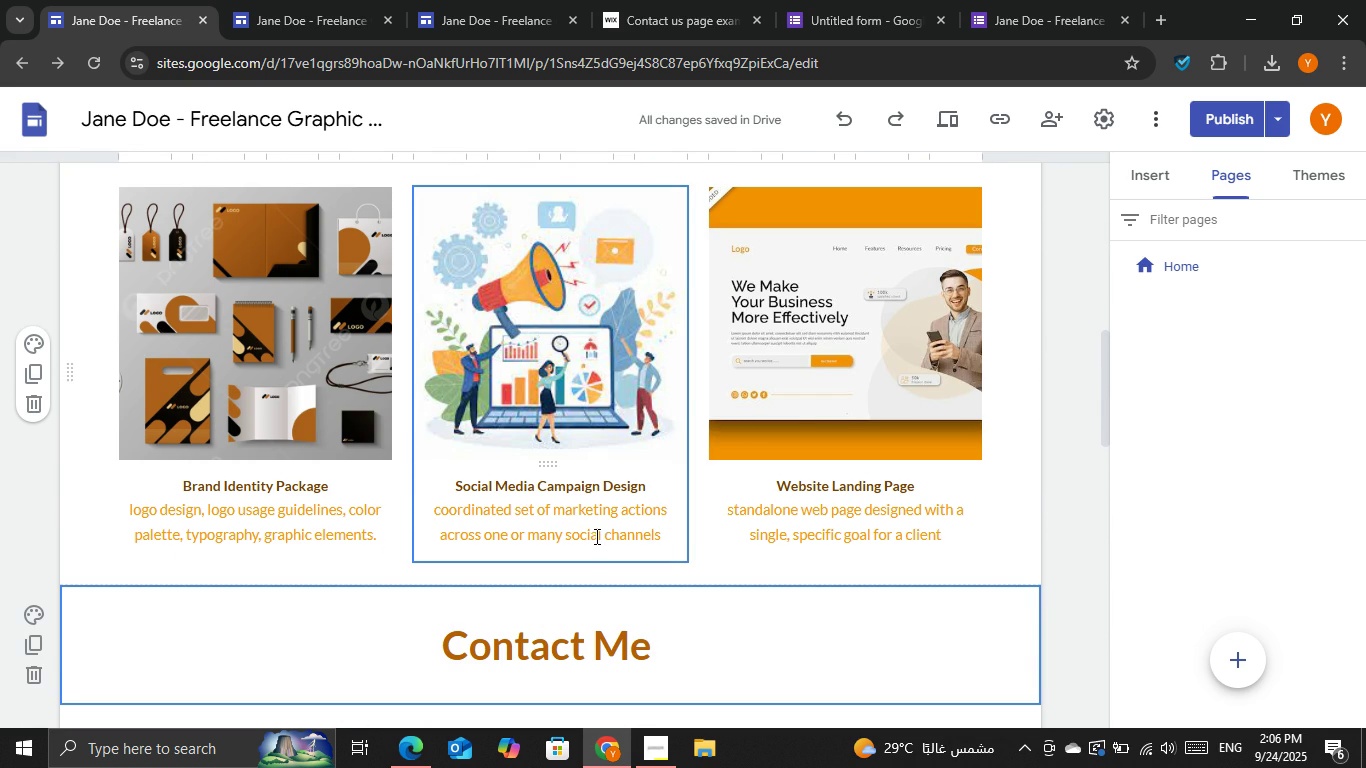 
double_click([595, 535])
 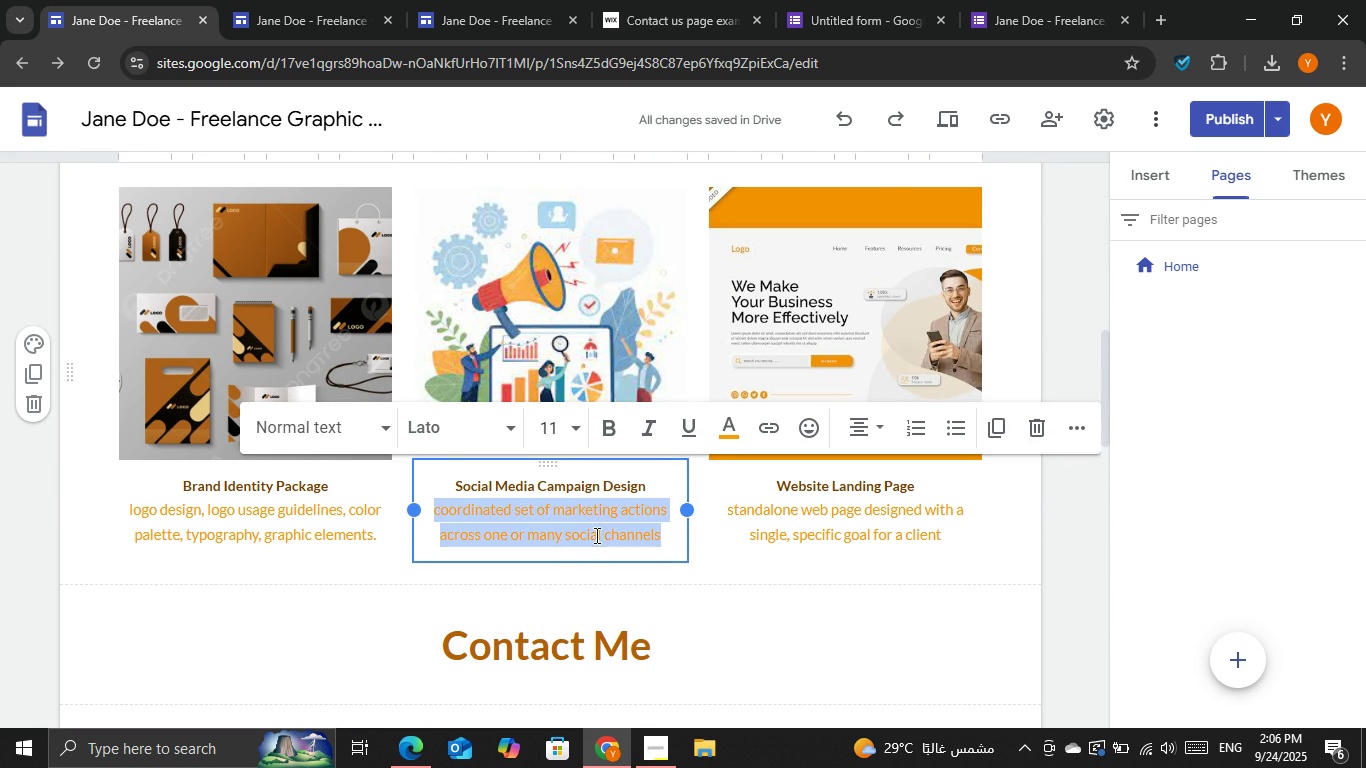 
triple_click([595, 535])
 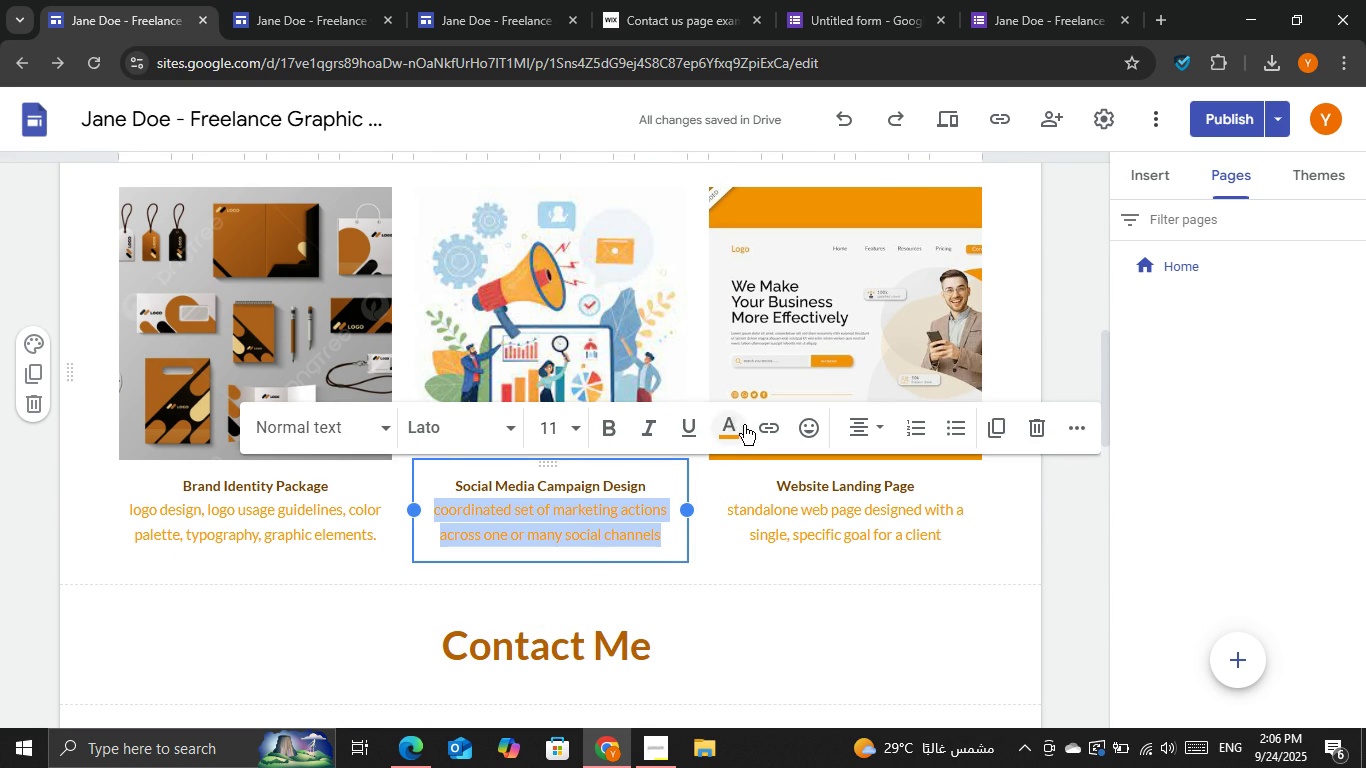 
left_click([744, 425])
 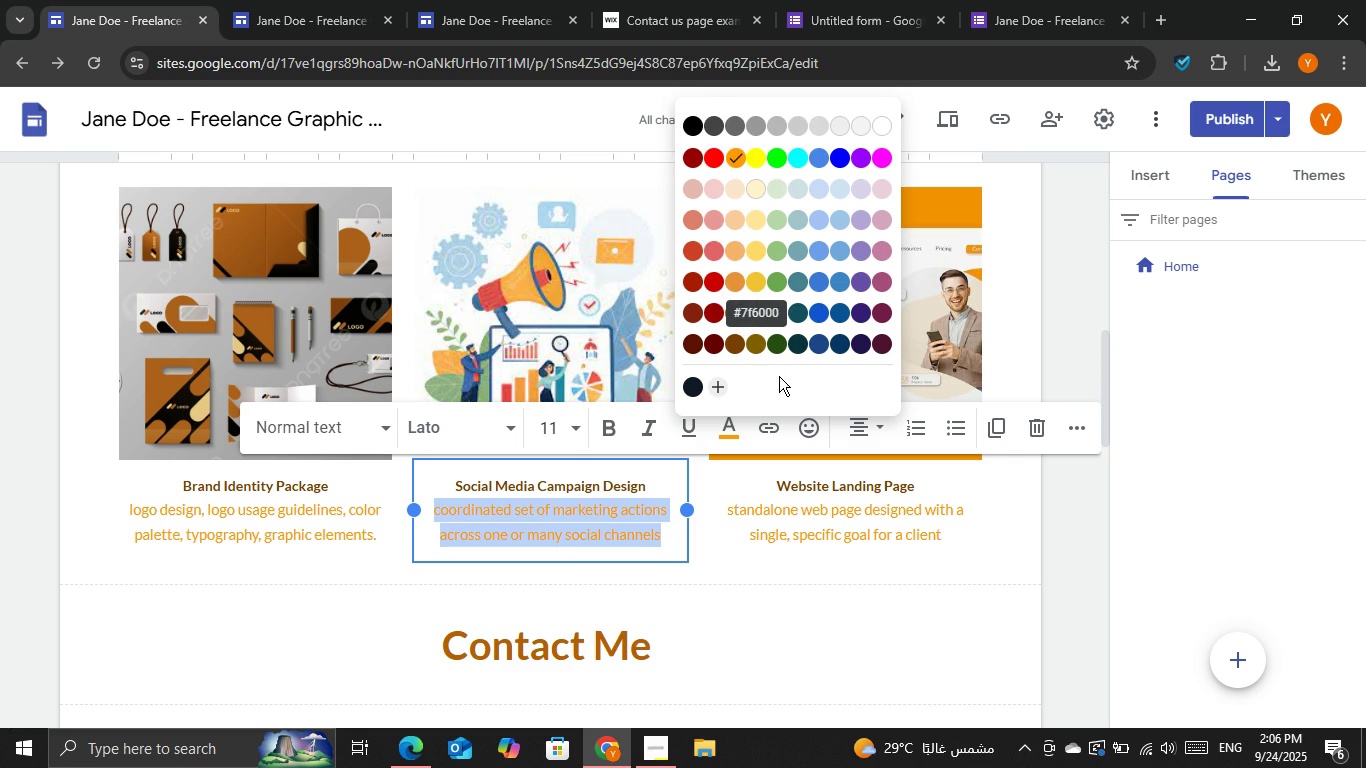 
scroll: coordinate [759, 587], scroll_direction: up, amount: 7.0
 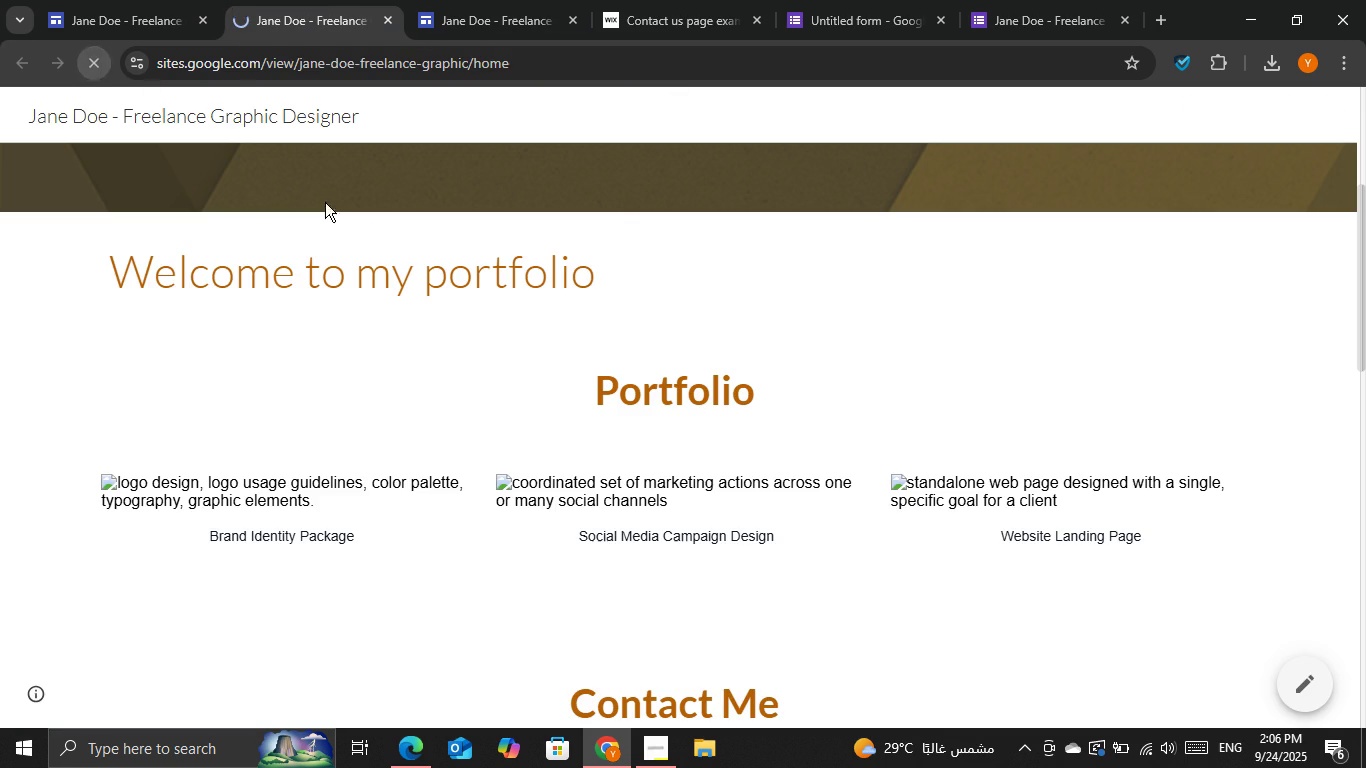 
scroll: coordinate [650, 348], scroll_direction: down, amount: 1.0
 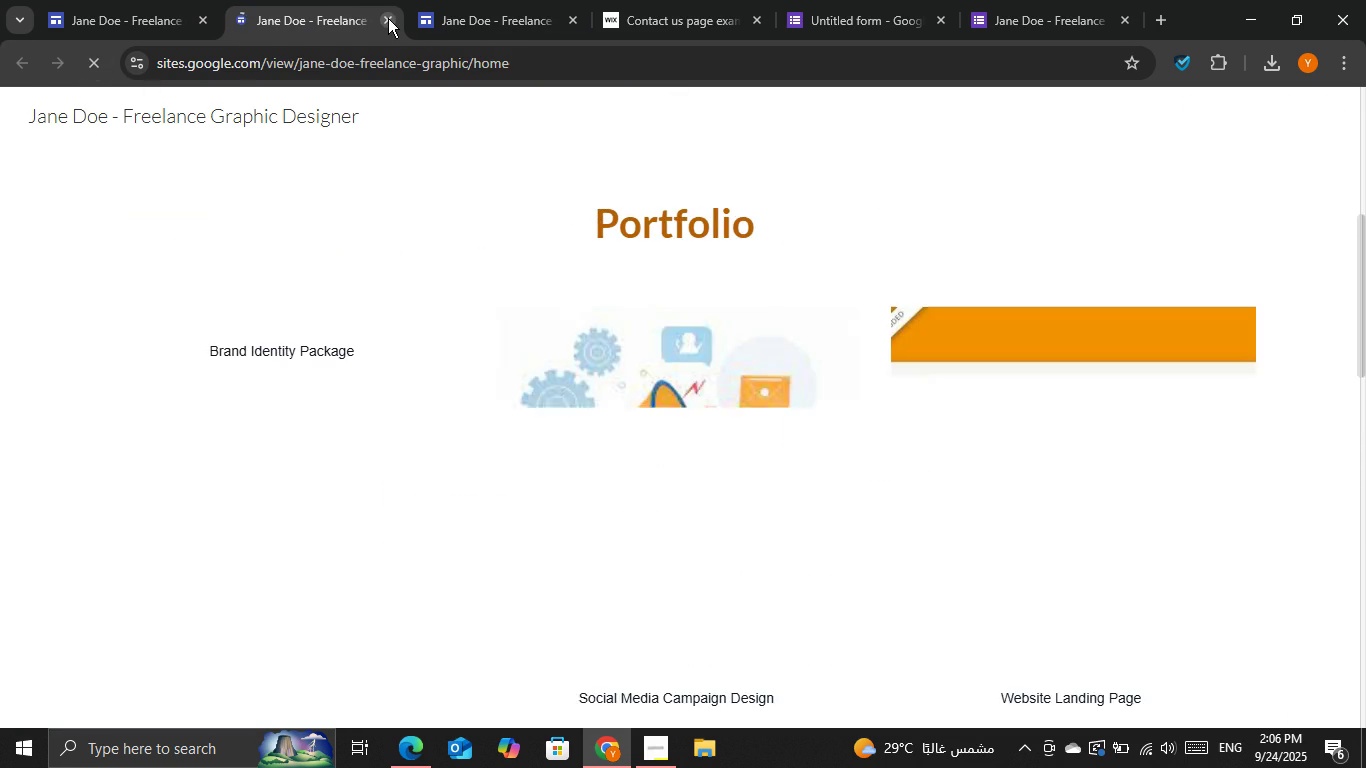 
left_click([388, 18])
 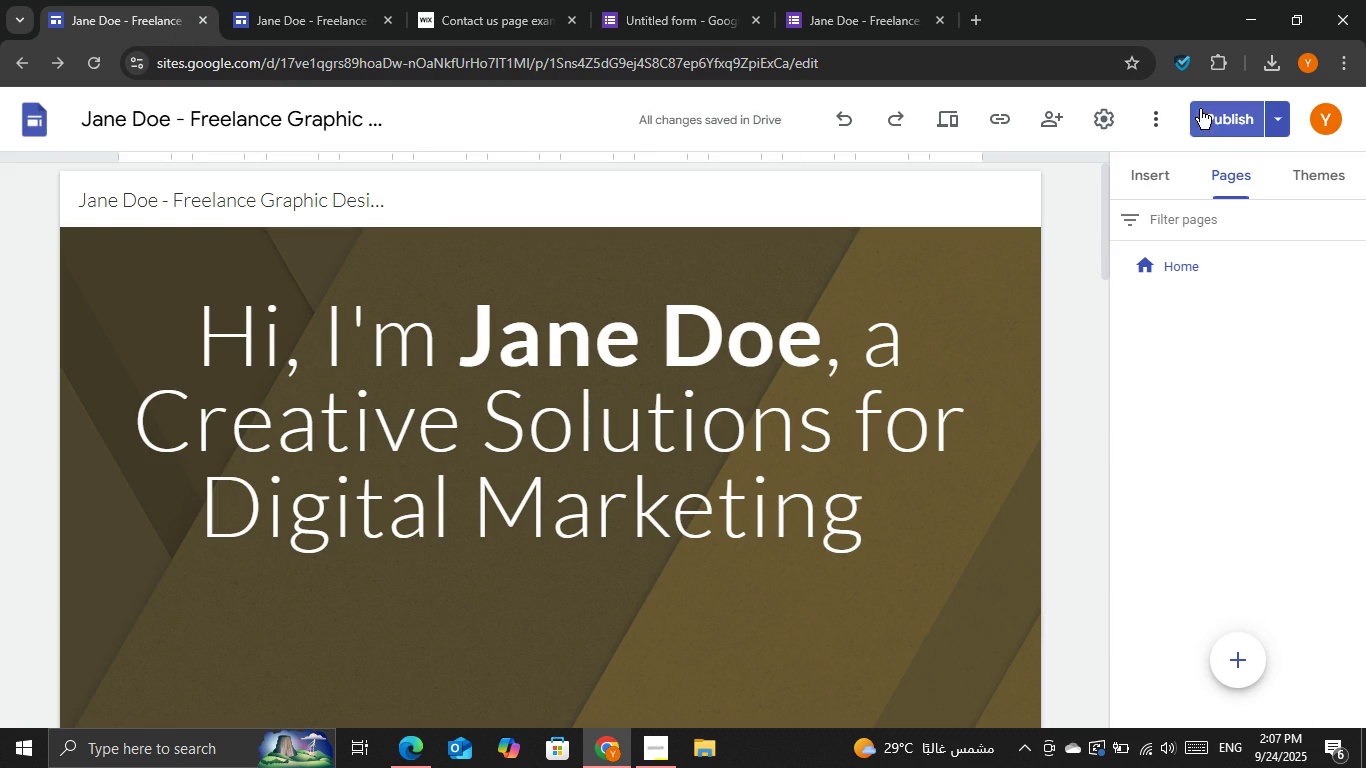 
left_click([1209, 109])
 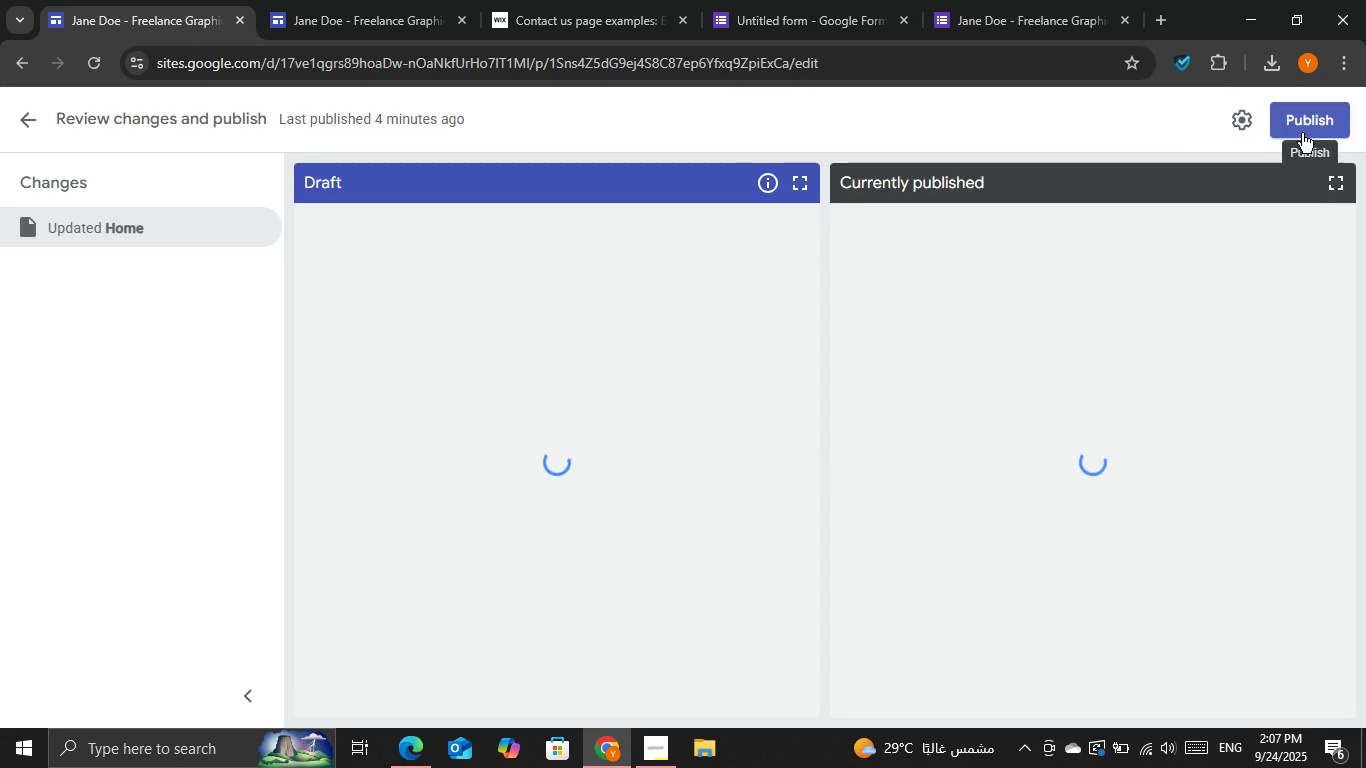 
left_click([1312, 129])
 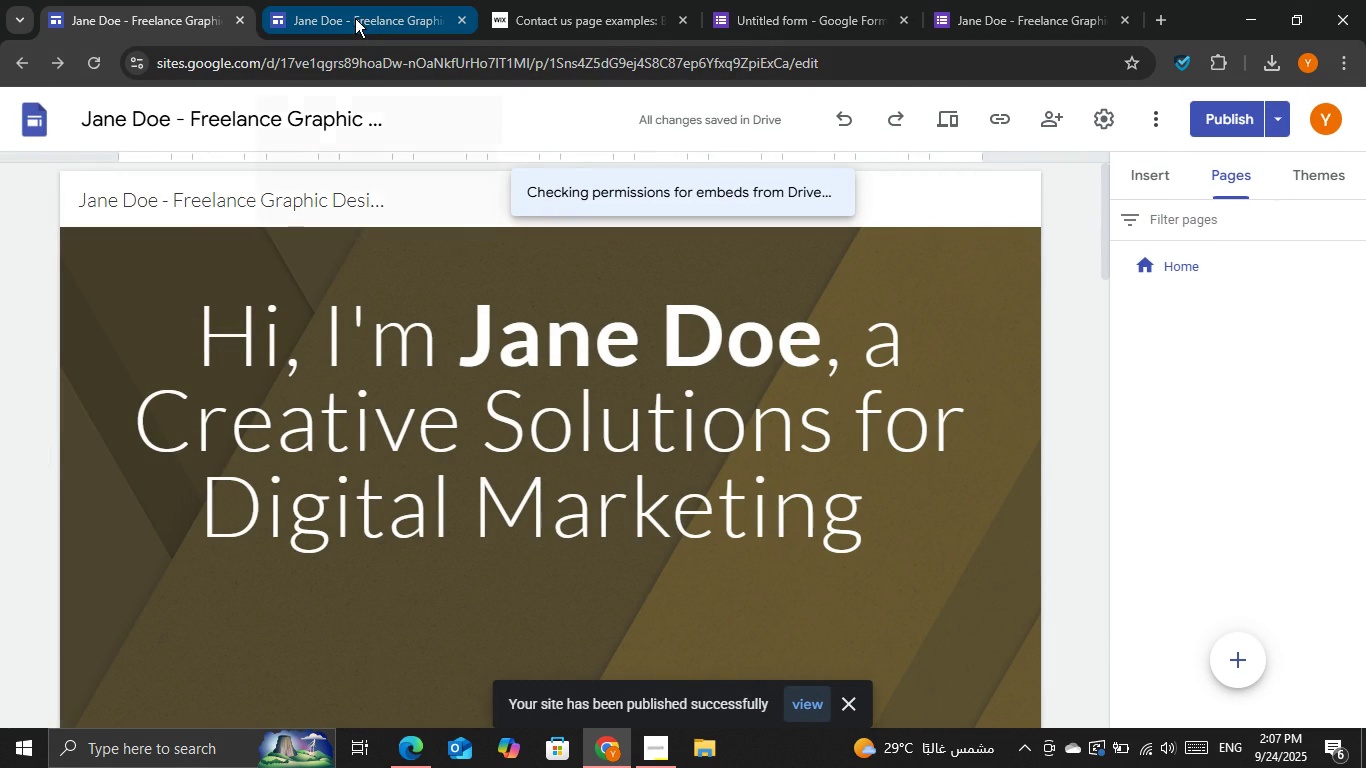 
left_click([355, 18])
 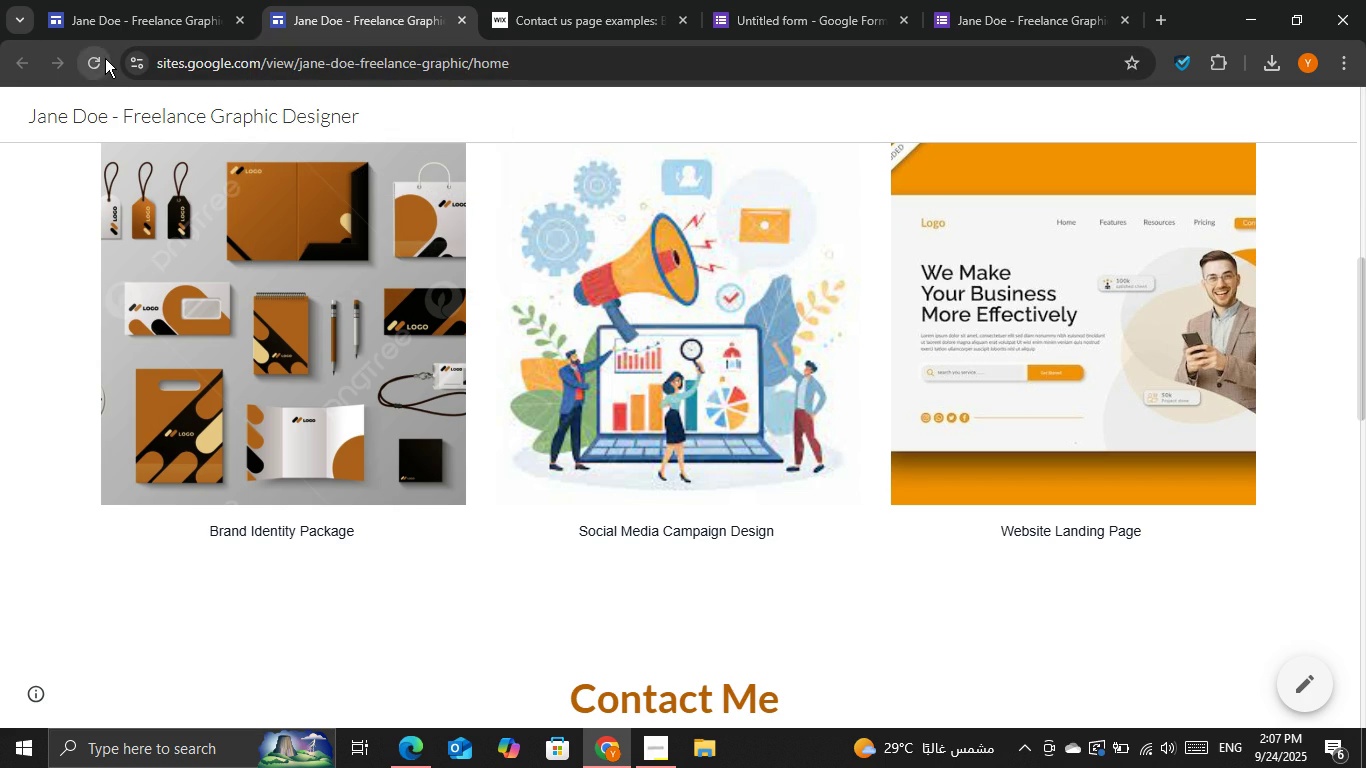 
left_click([105, 58])
 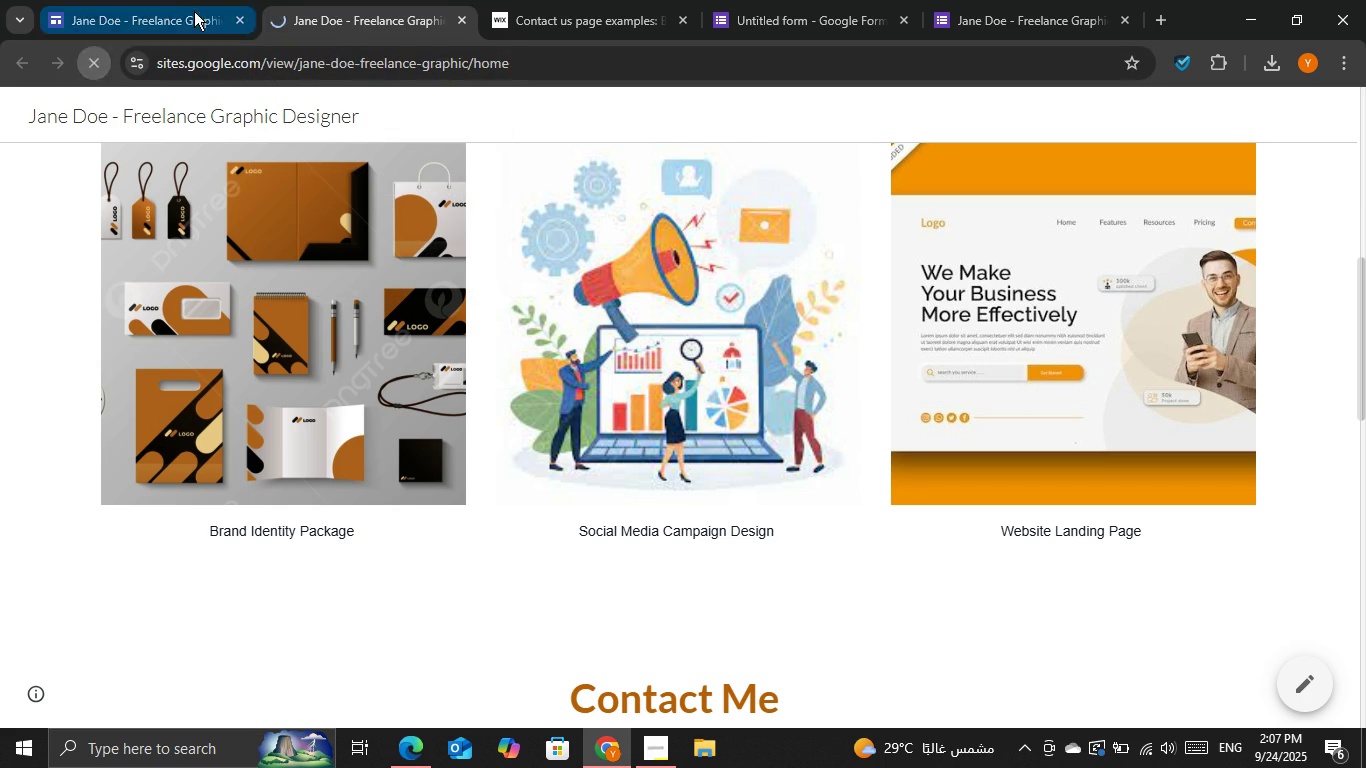 
left_click_drag(start_coordinate=[193, 11], to_coordinate=[199, 11])
 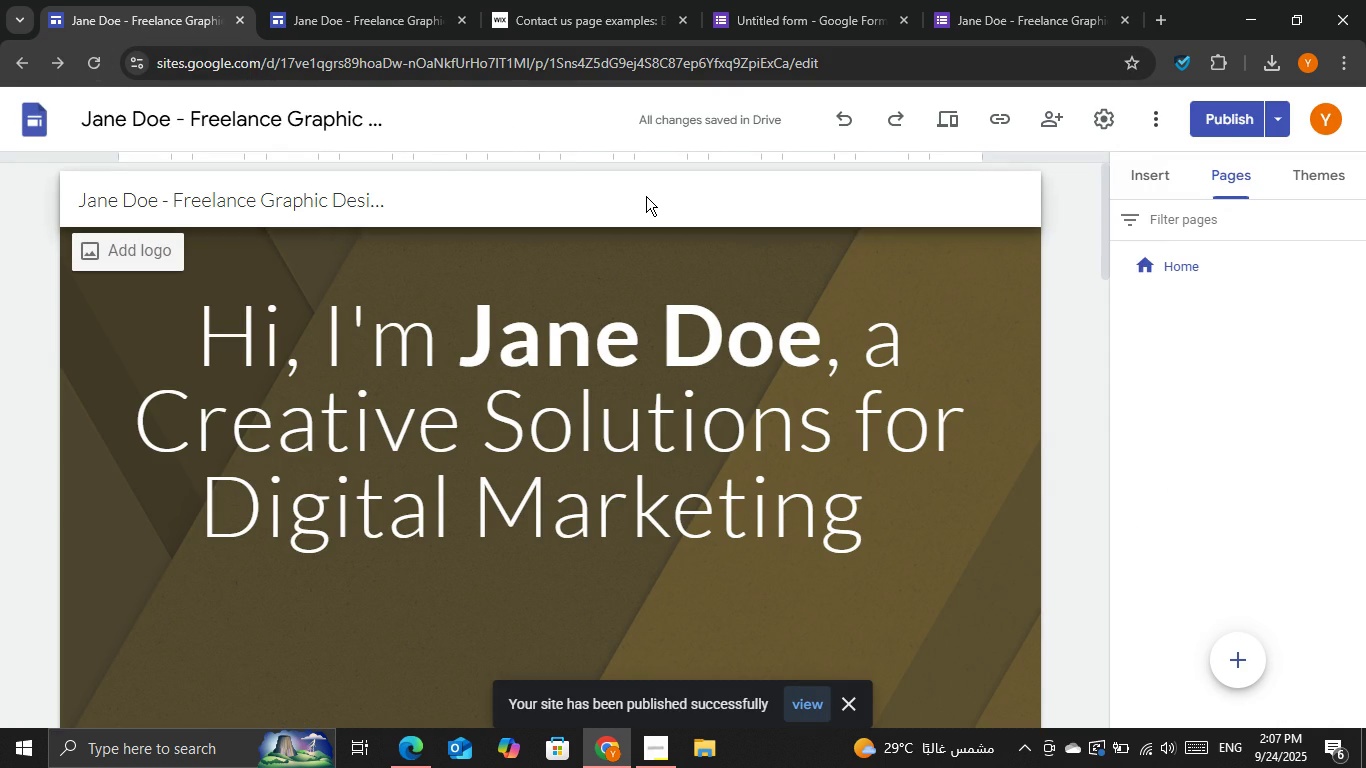 
left_click([329, 0])
 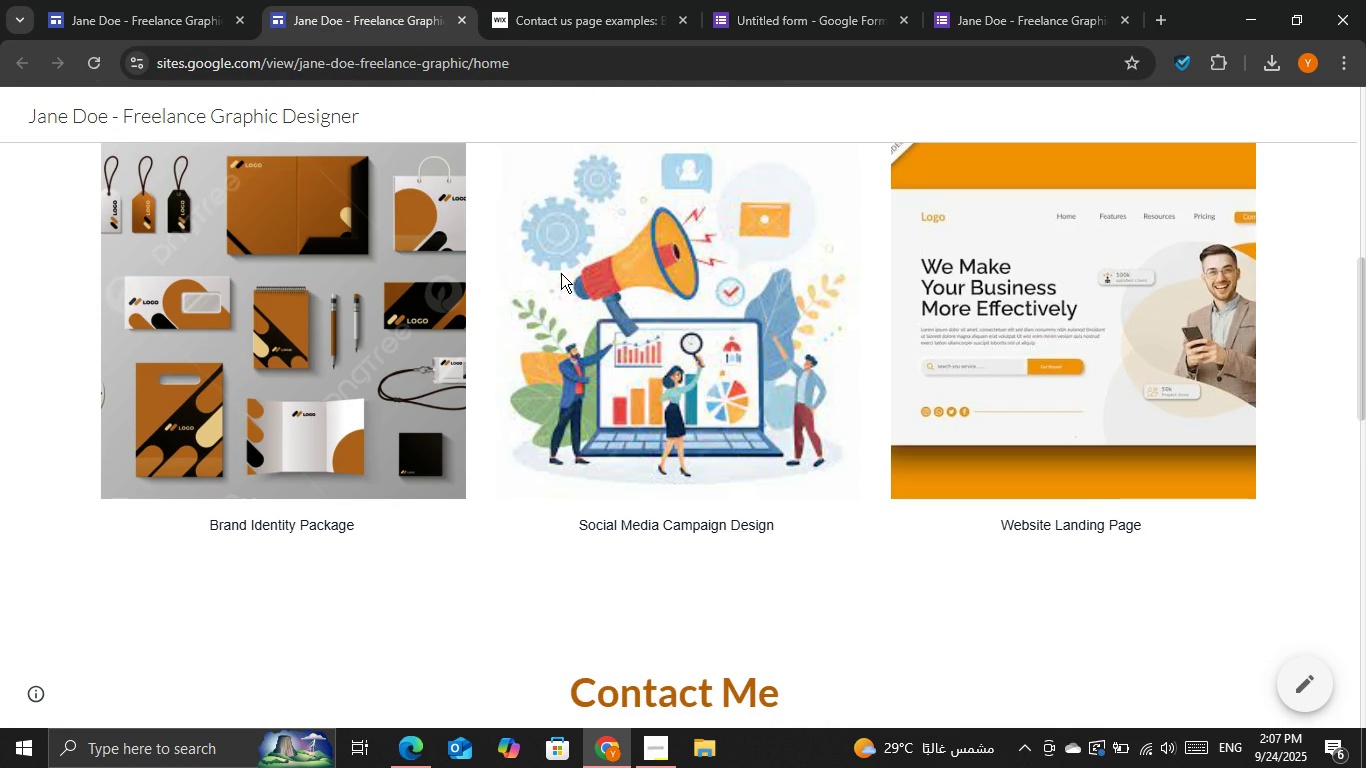 
scroll: coordinate [561, 273], scroll_direction: down, amount: 1.0
 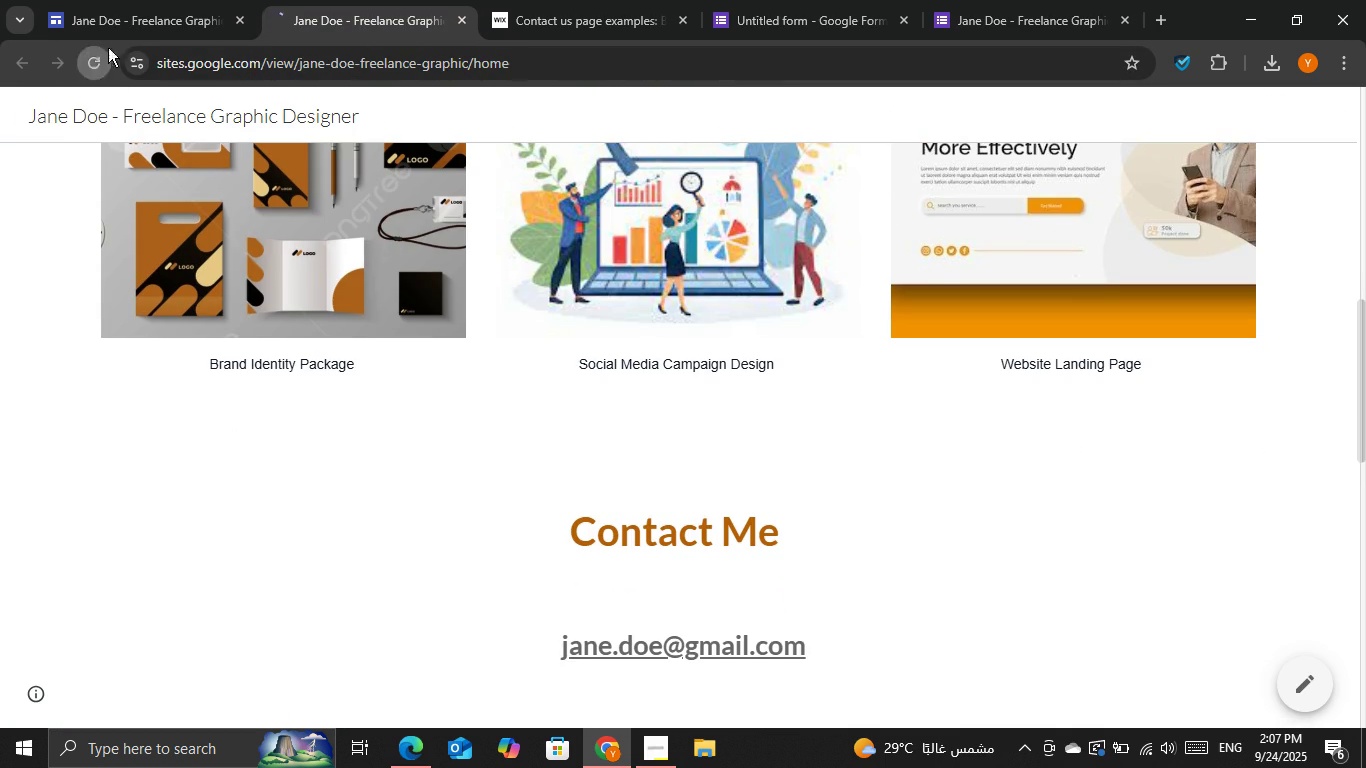 
double_click([135, 24])
 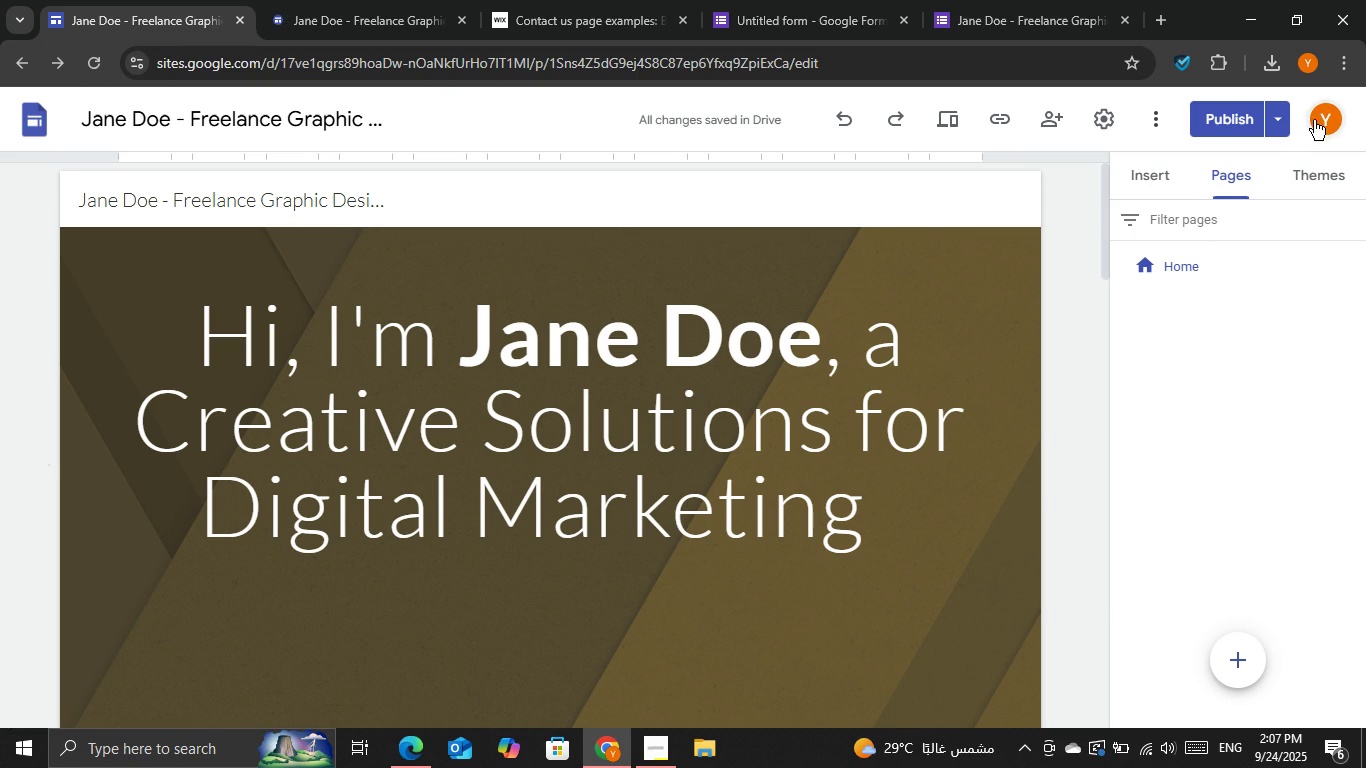 
left_click([1268, 128])
 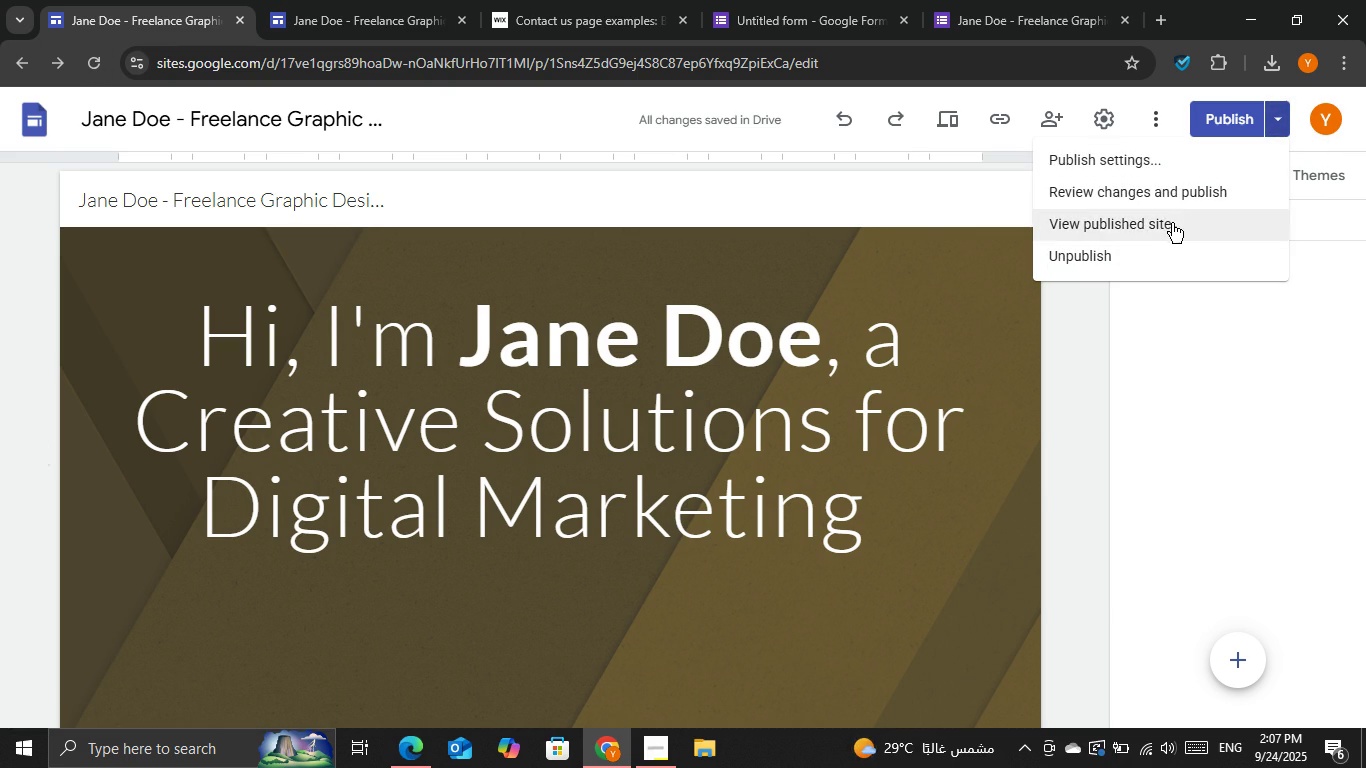 
left_click([1169, 218])
 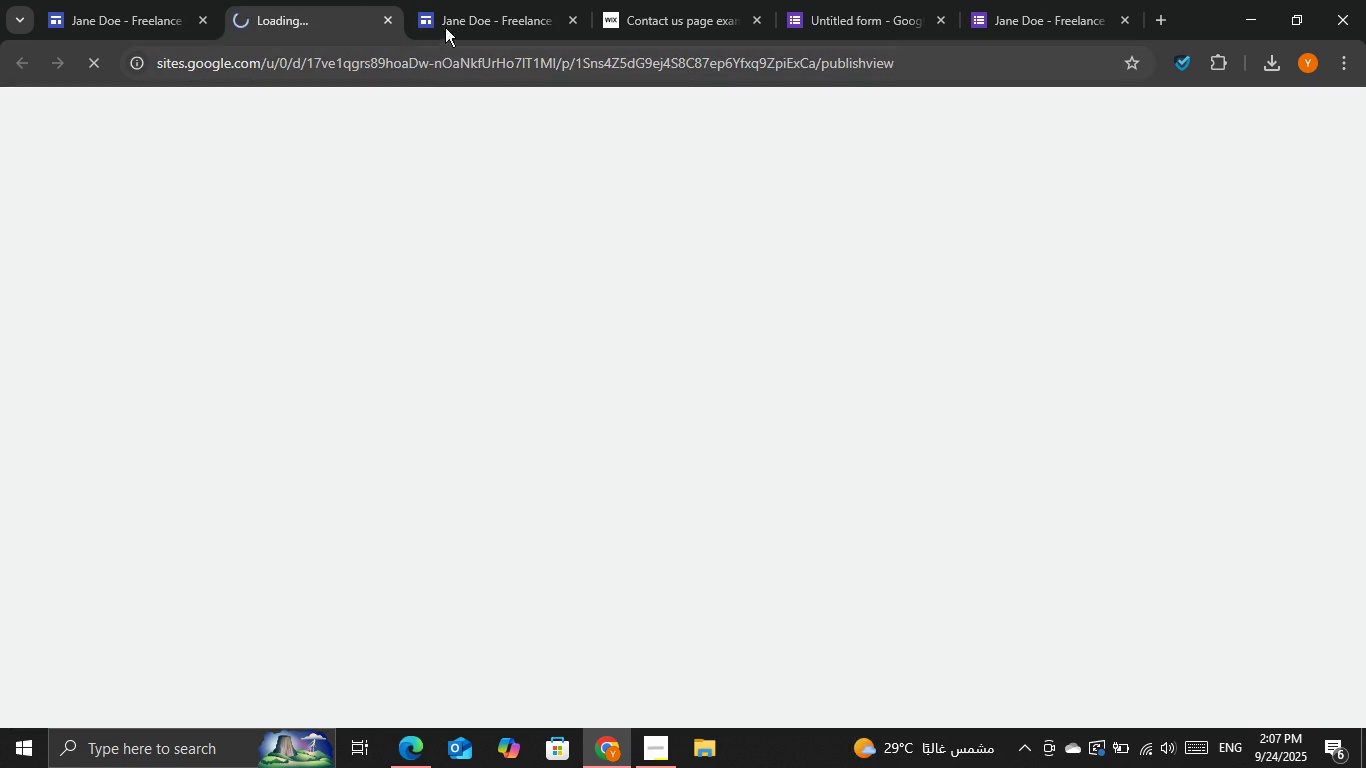 
left_click([460, 25])
 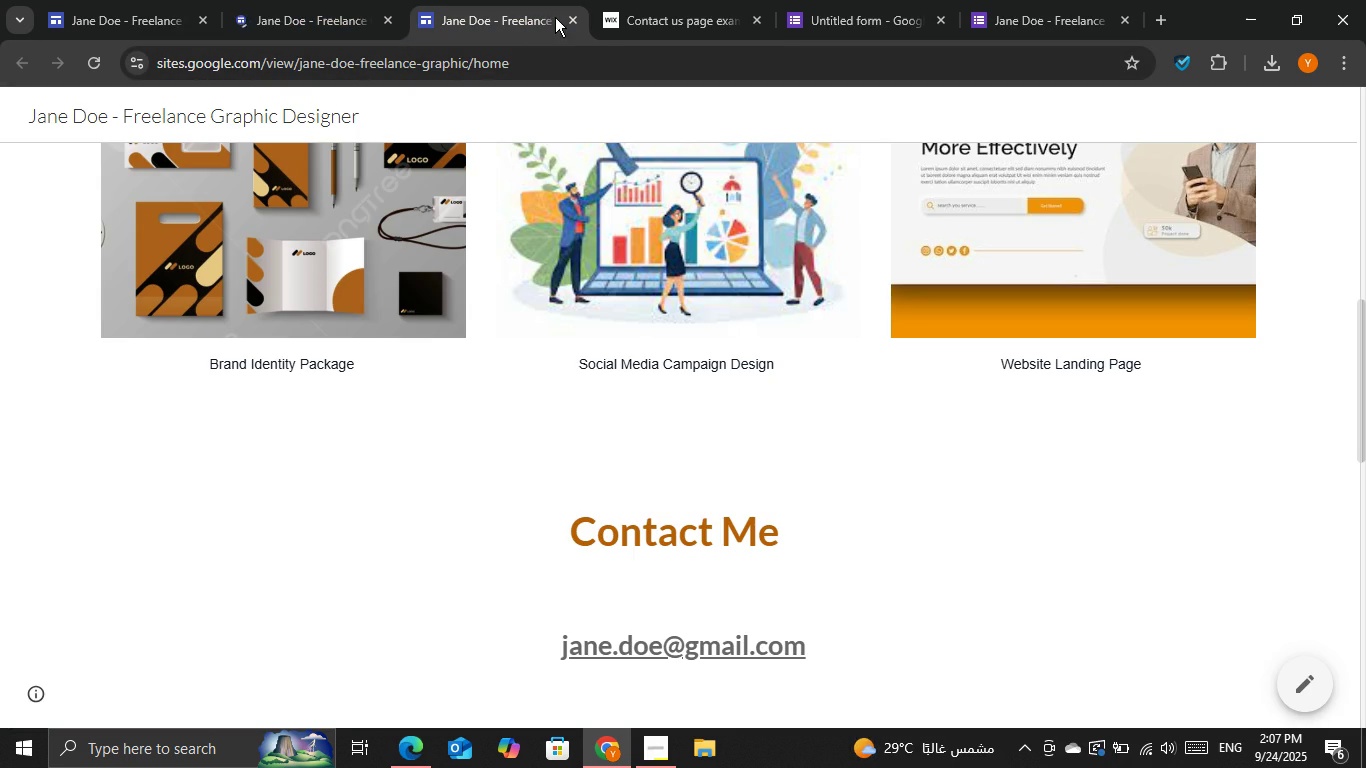 
left_click_drag(start_coordinate=[555, 17], to_coordinate=[568, 17])
 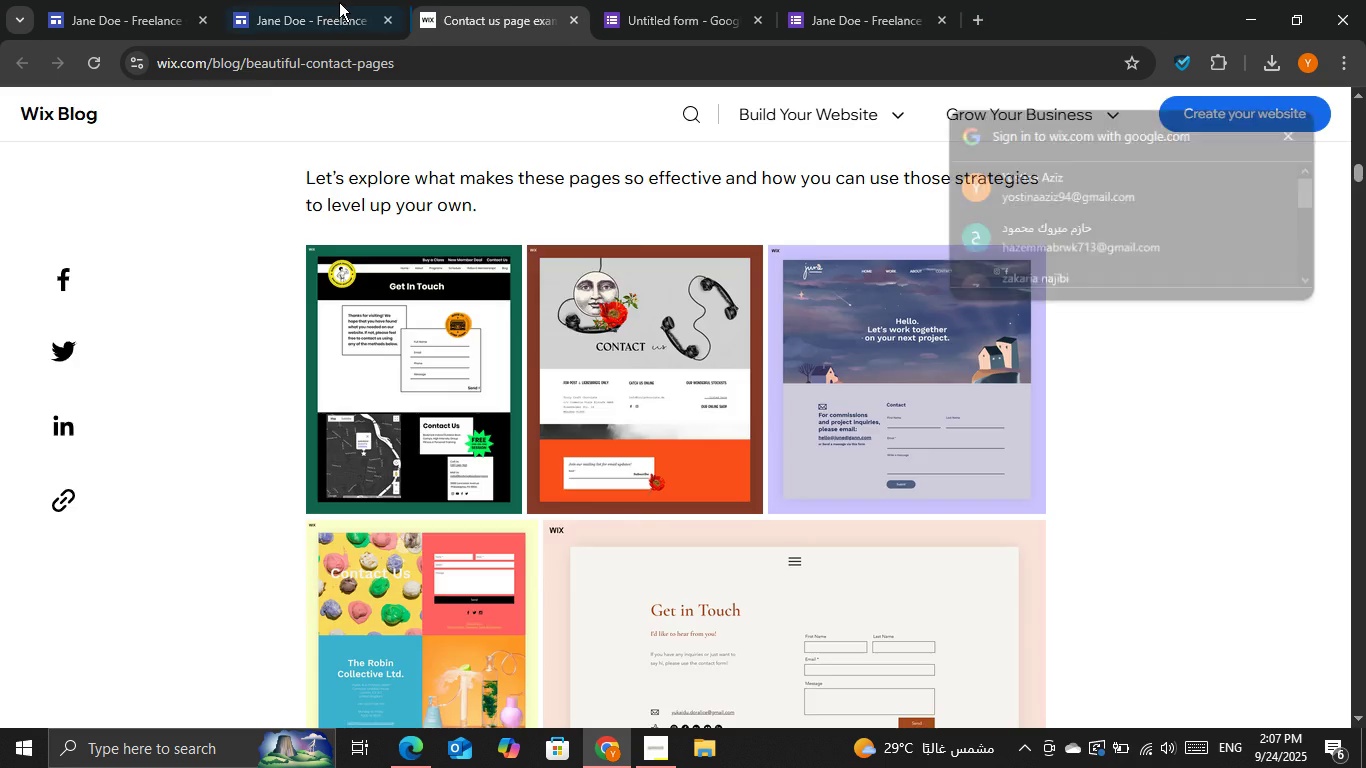 
double_click([335, 2])
 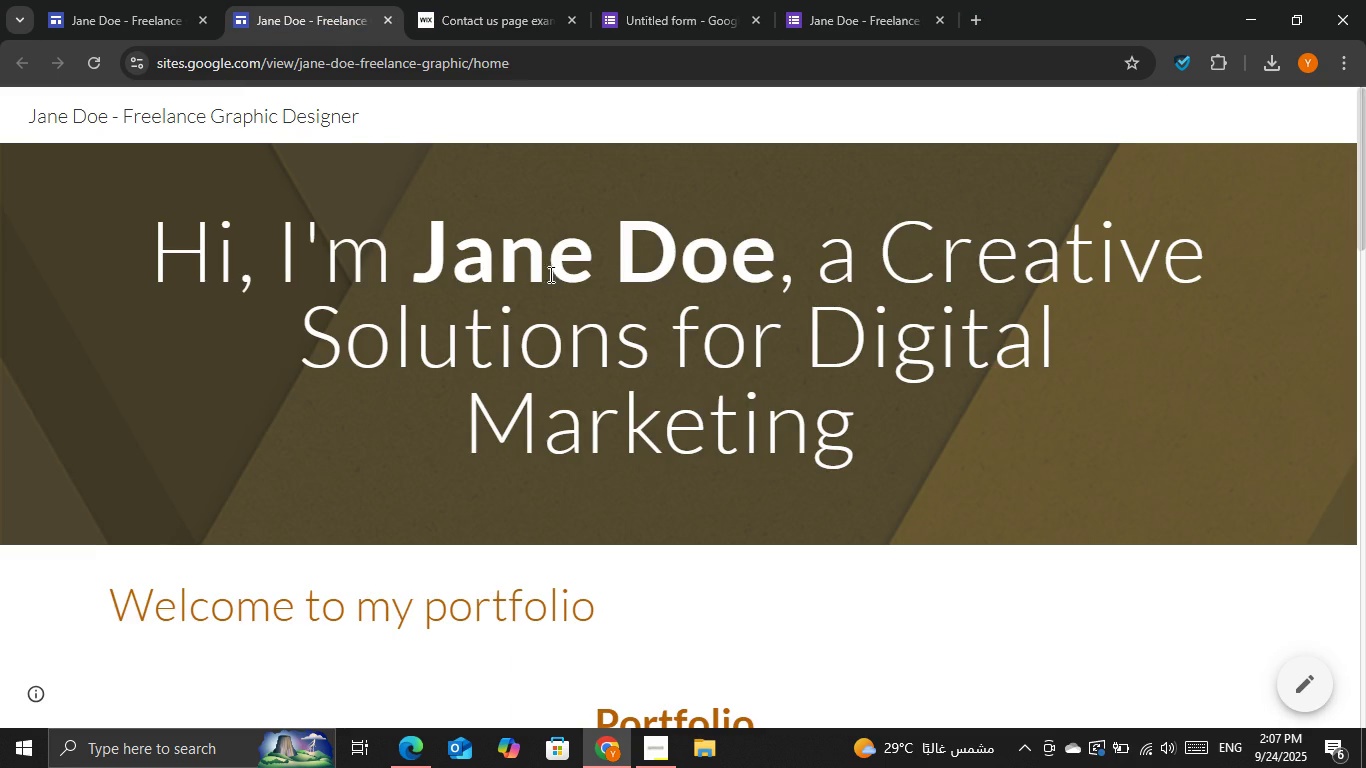 
scroll: coordinate [641, 310], scroll_direction: down, amount: 1.0
 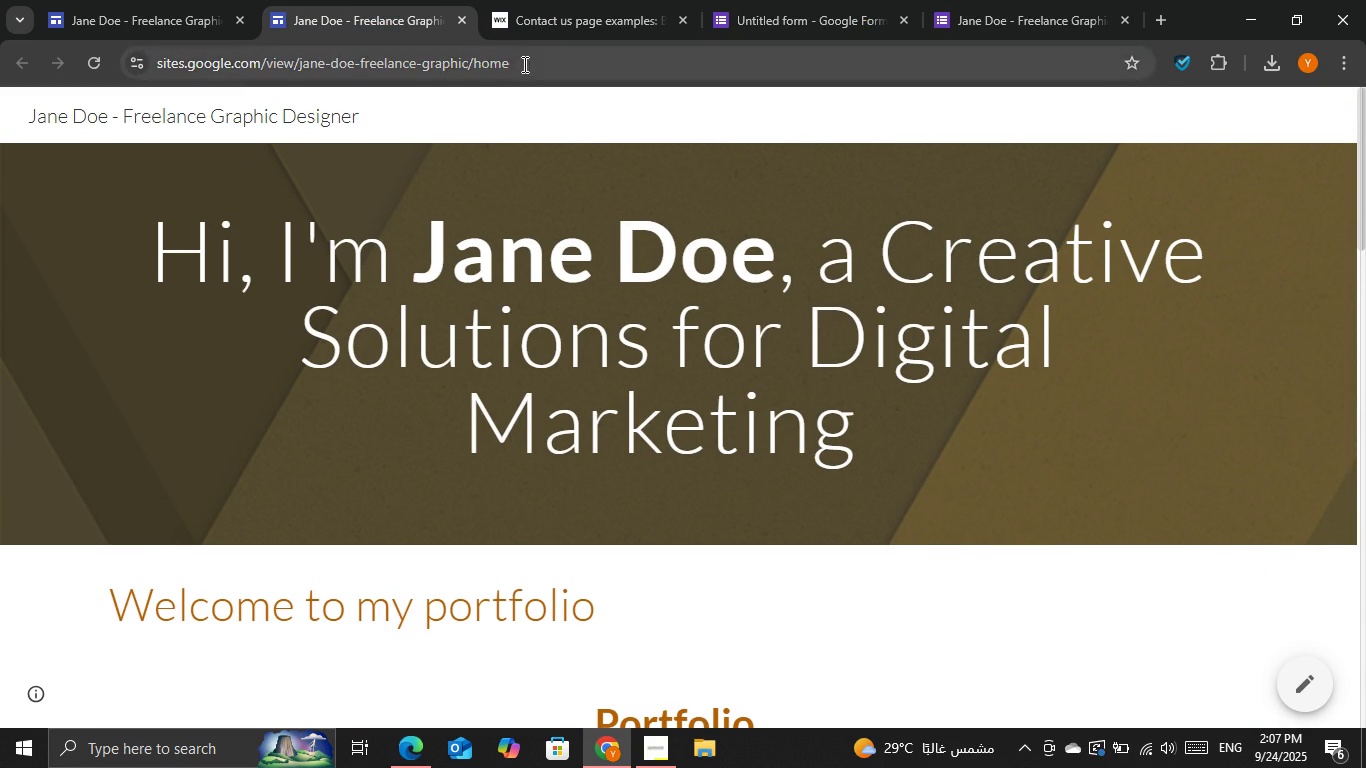 
left_click([524, 62])
 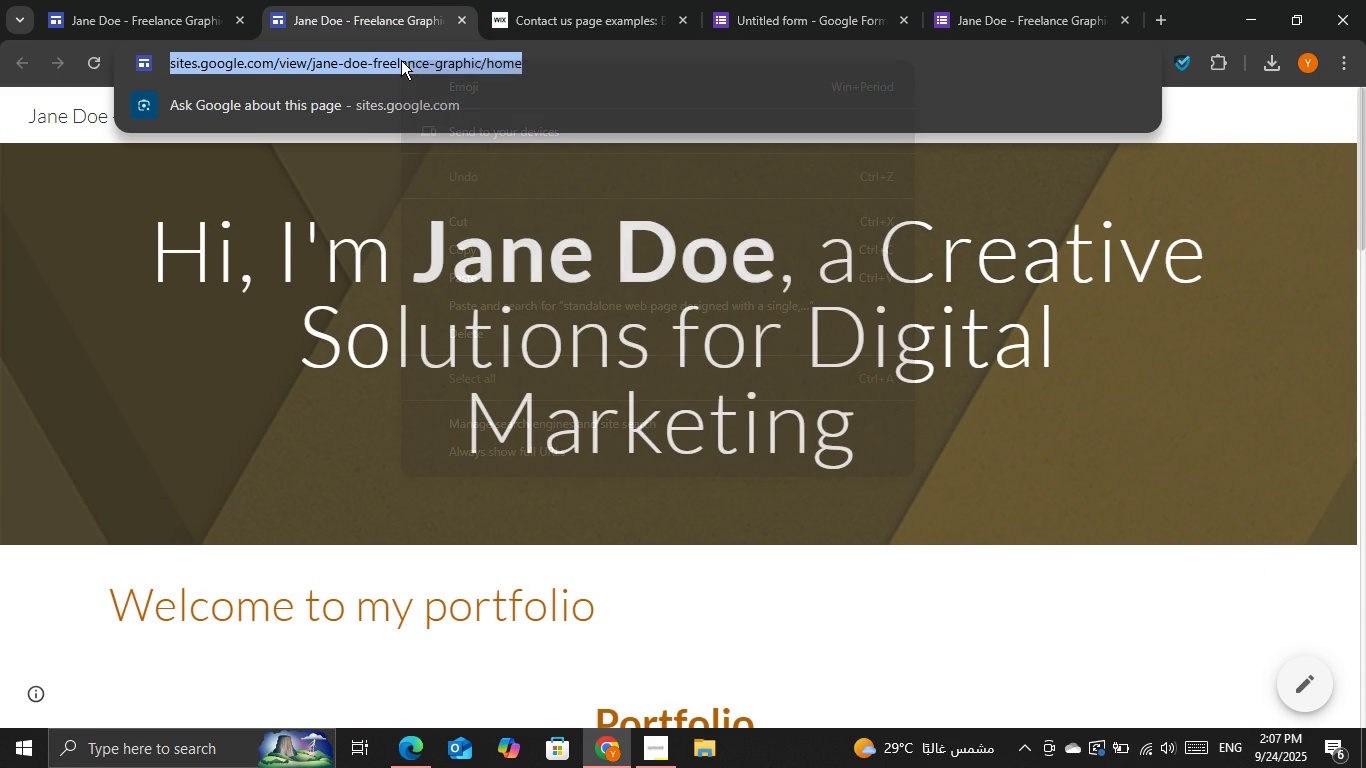 
right_click([401, 60])
 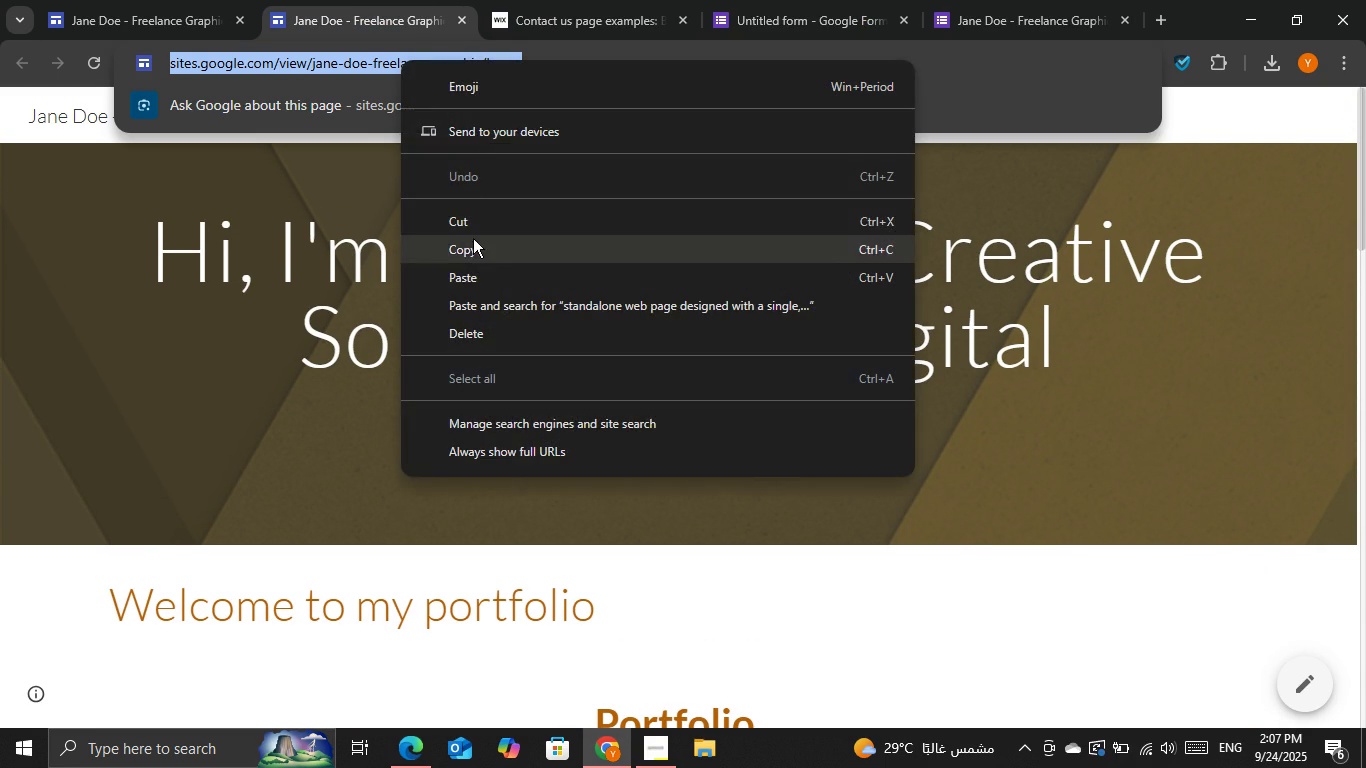 
left_click([475, 238])
 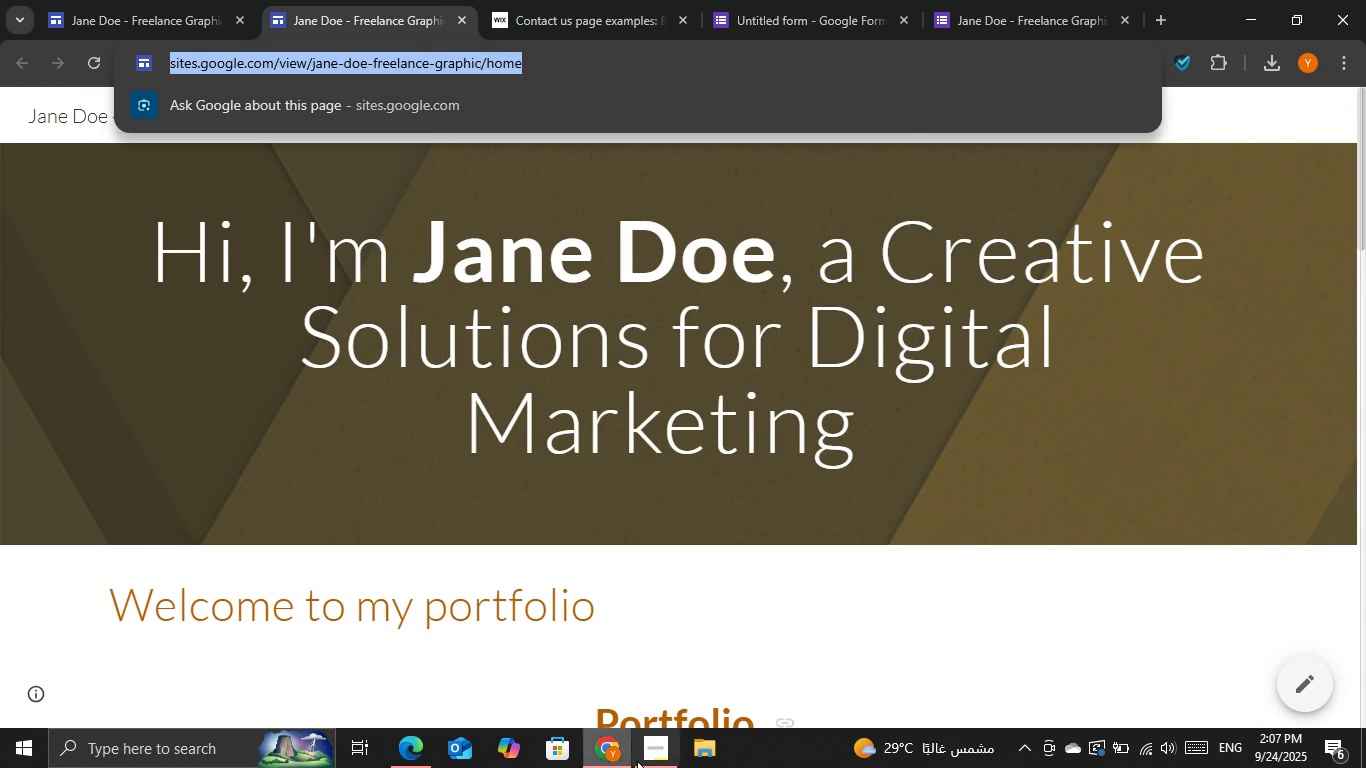 
left_click([640, 761])